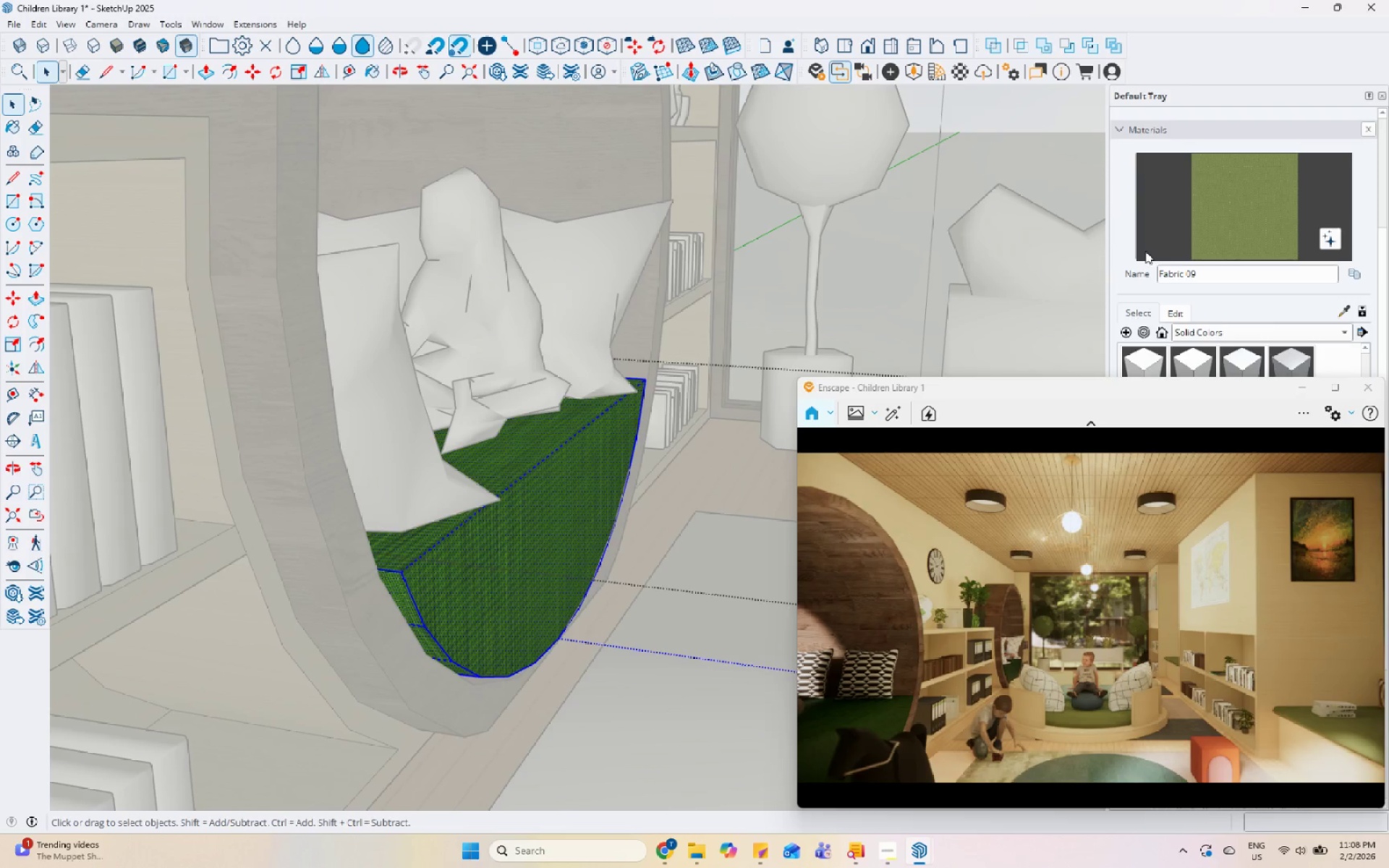 
left_click_drag(start_coordinate=[1237, 208], to_coordinate=[1218, 214])
 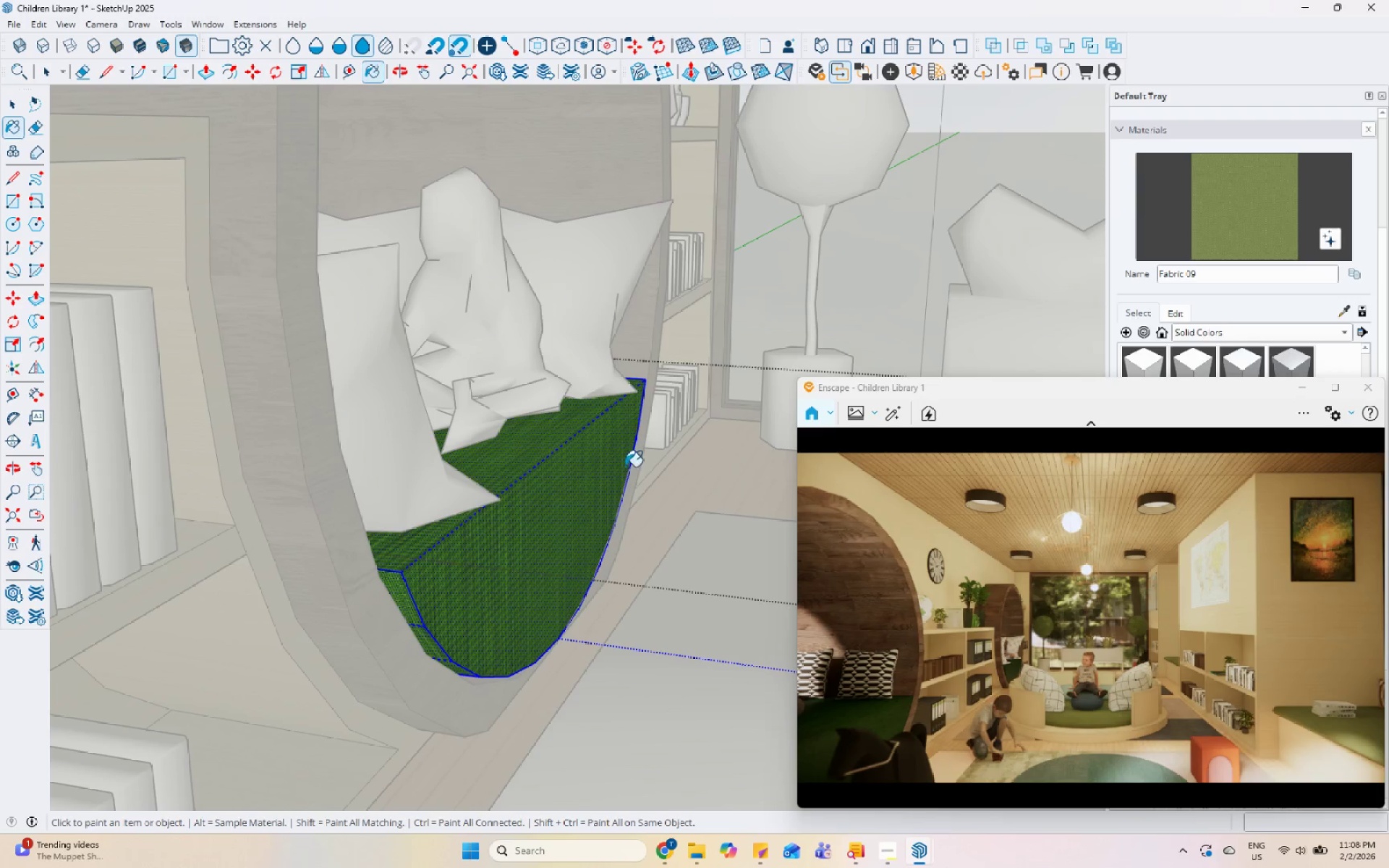 
double_click([566, 460])
 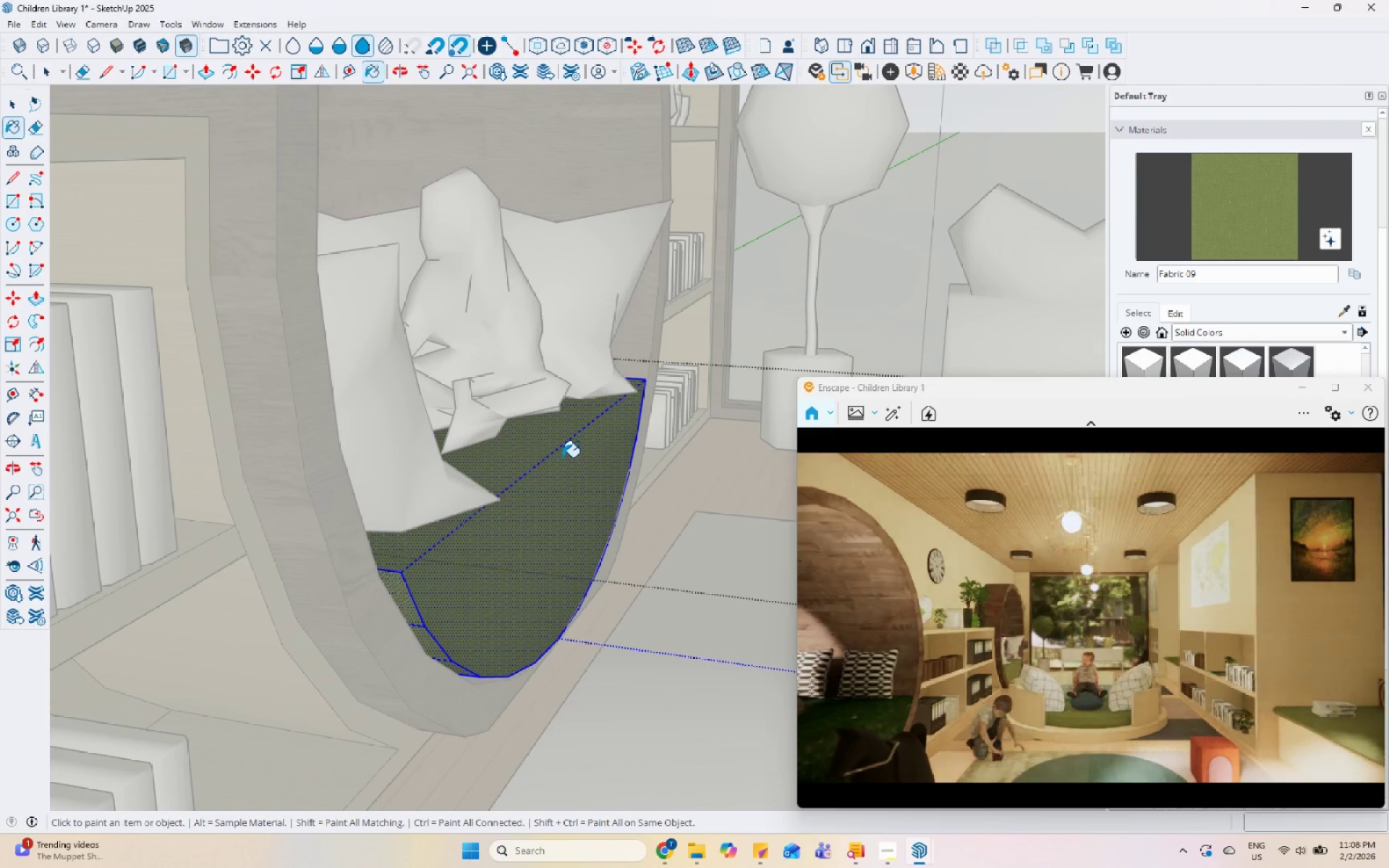 
key(Space)
 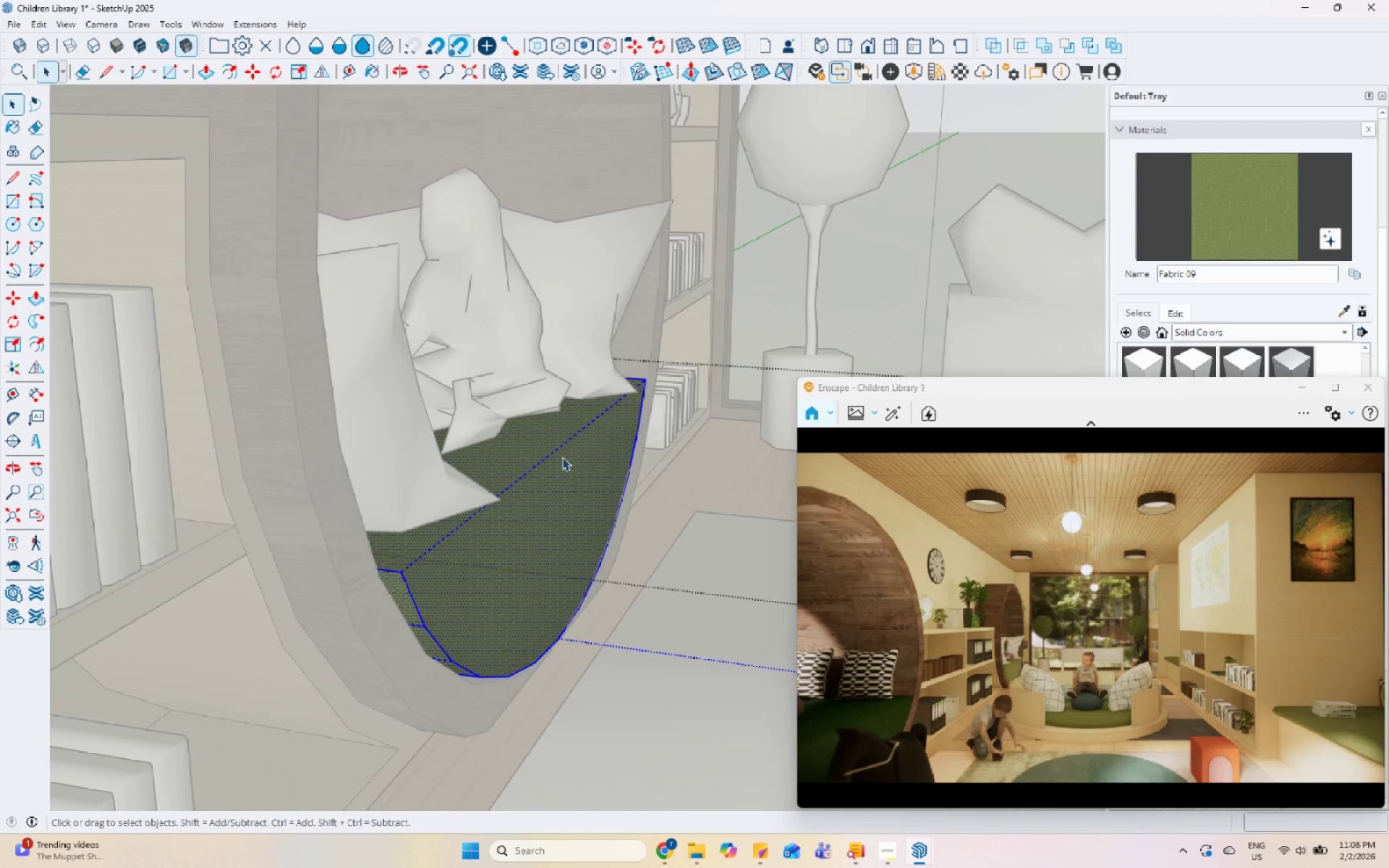 
key(Escape)
 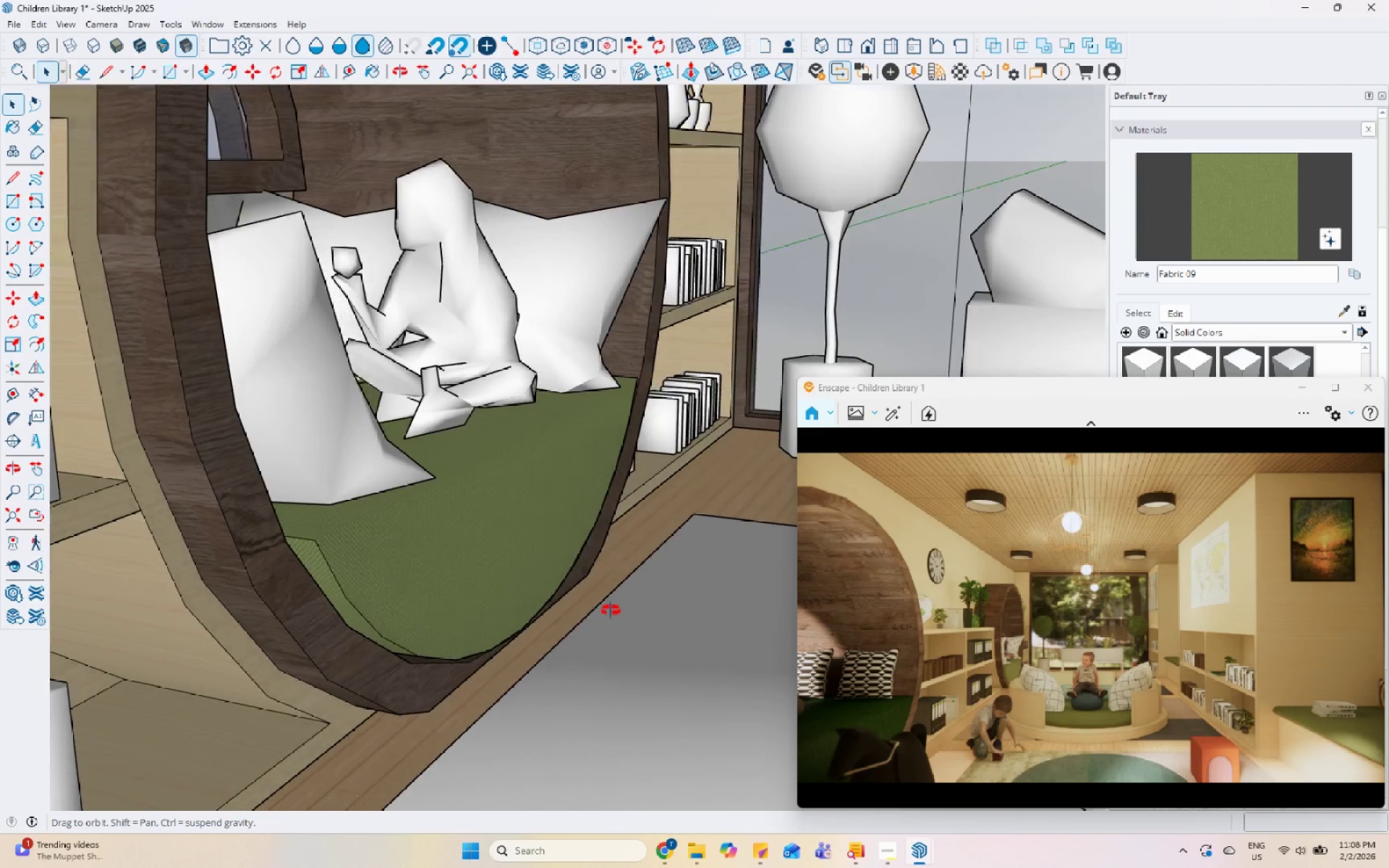 
scroll: coordinate [654, 436], scroll_direction: down, amount: 8.0
 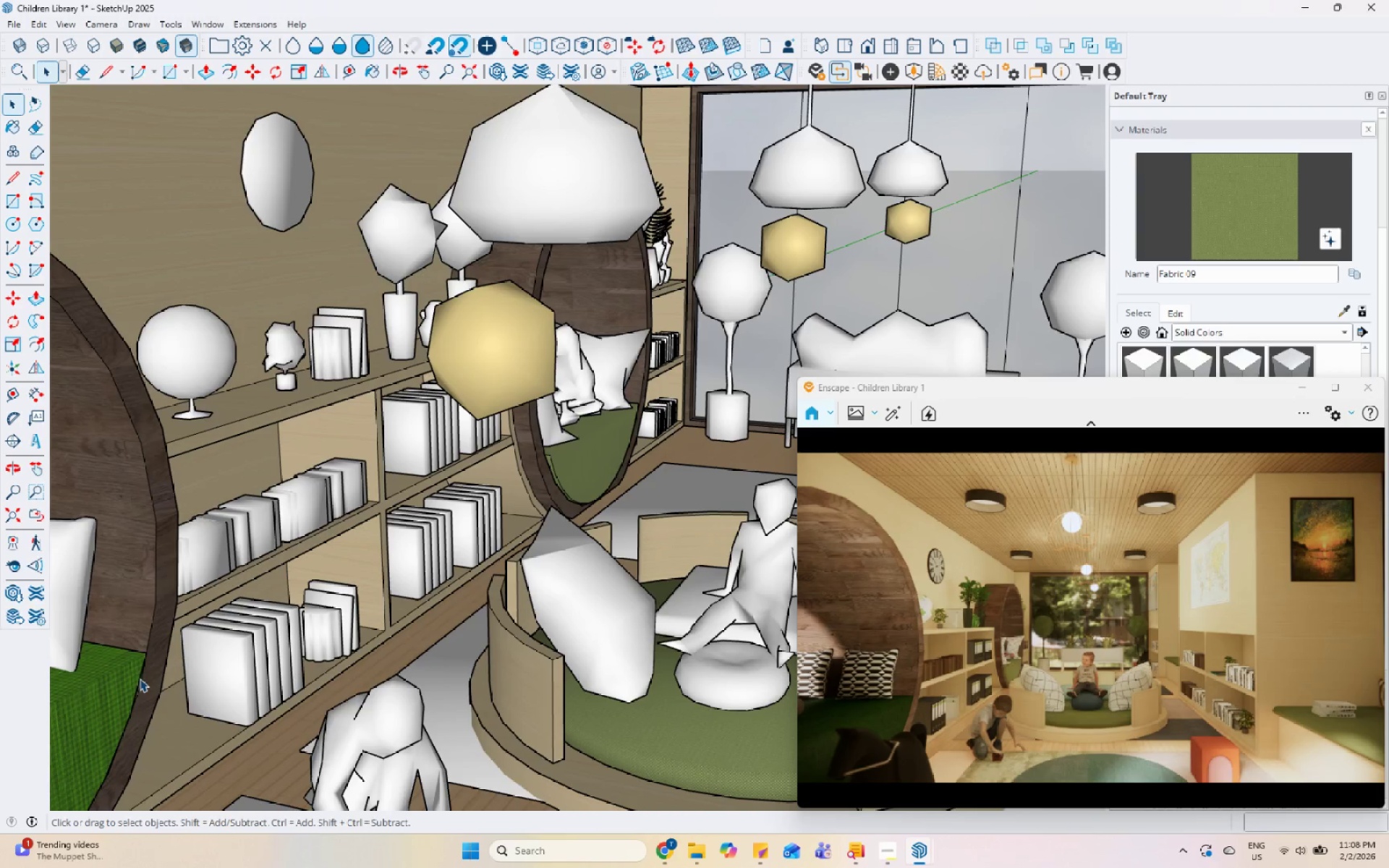 
double_click([119, 675])
 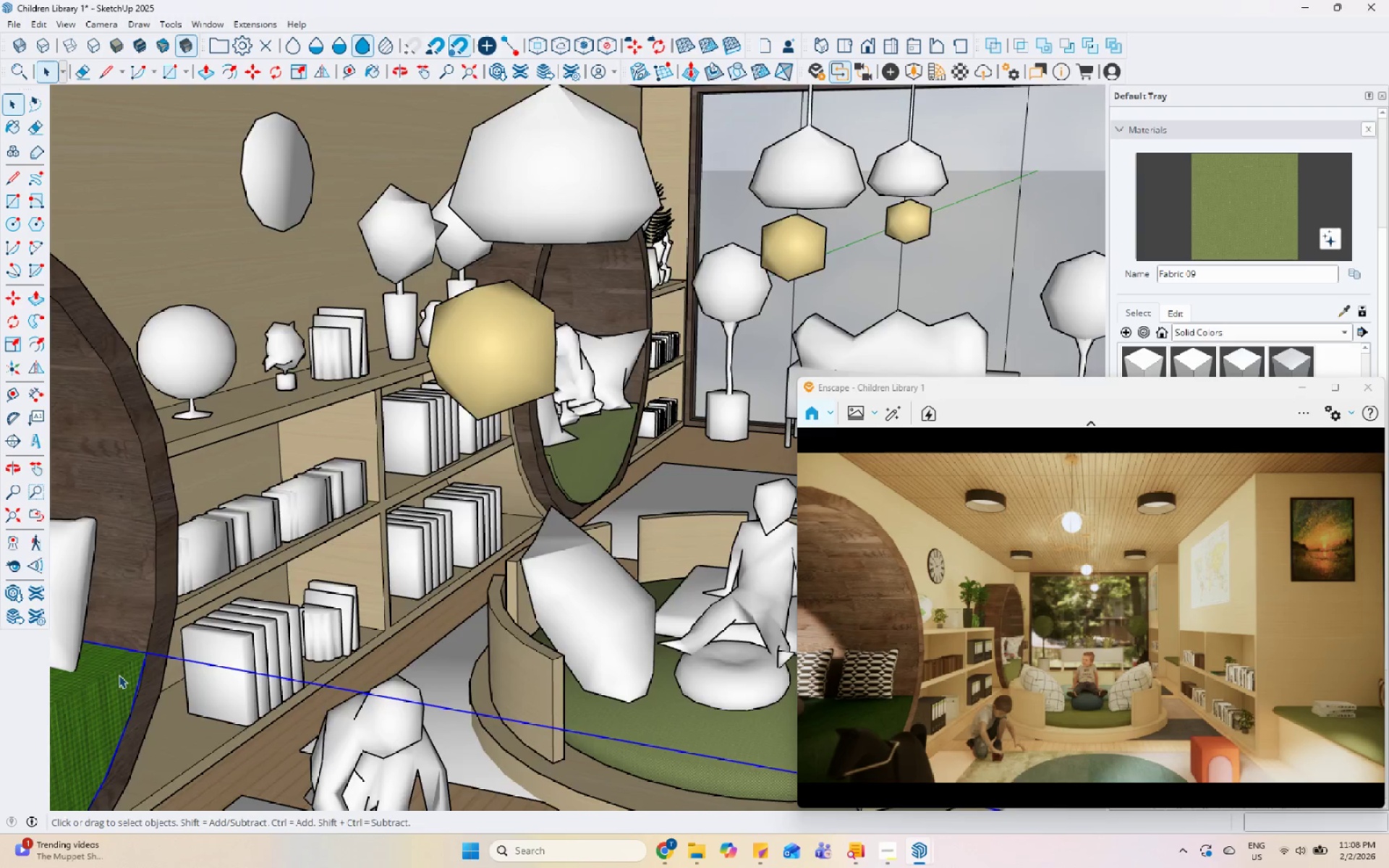 
triple_click([119, 675])
 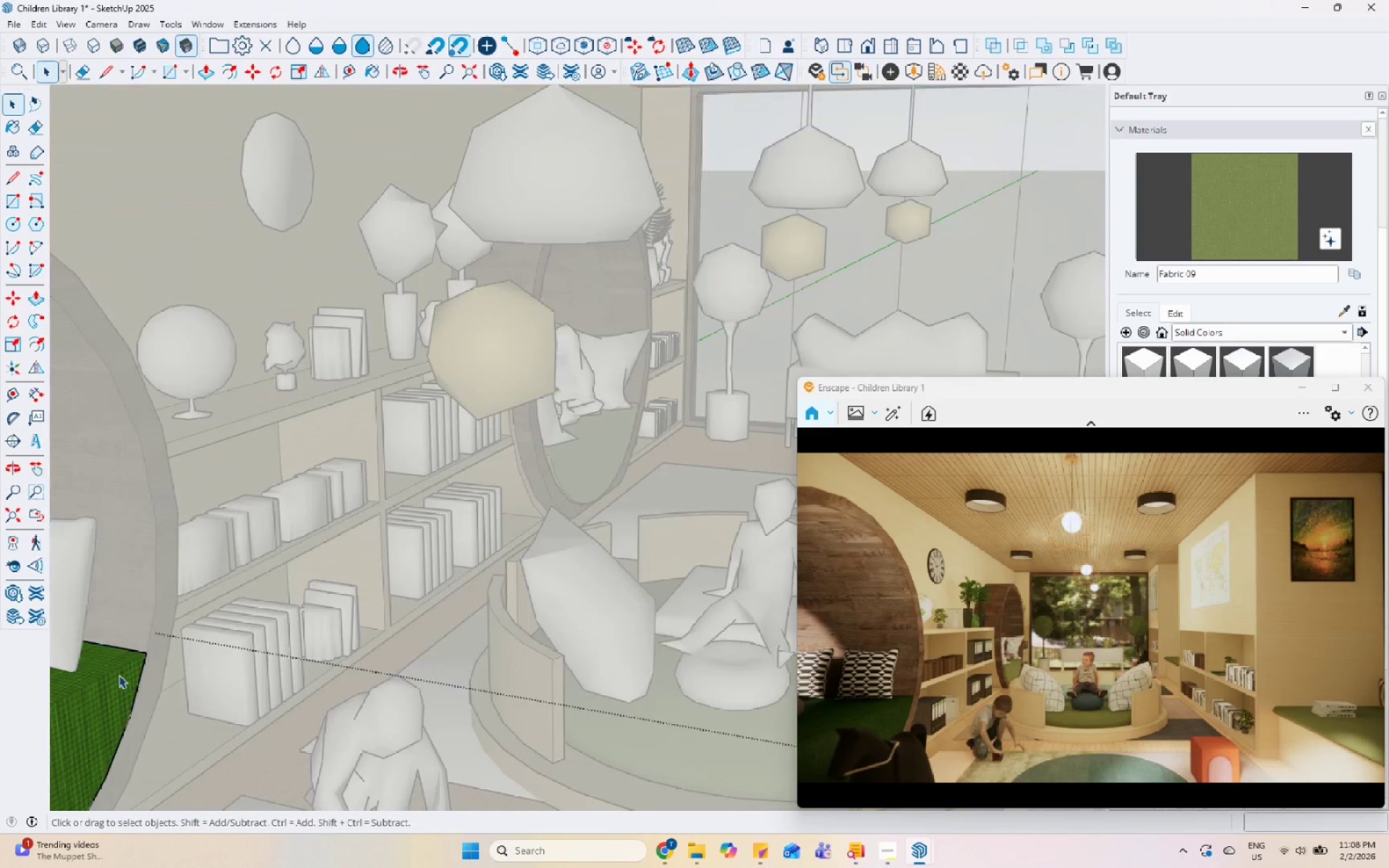 
triple_click([119, 675])
 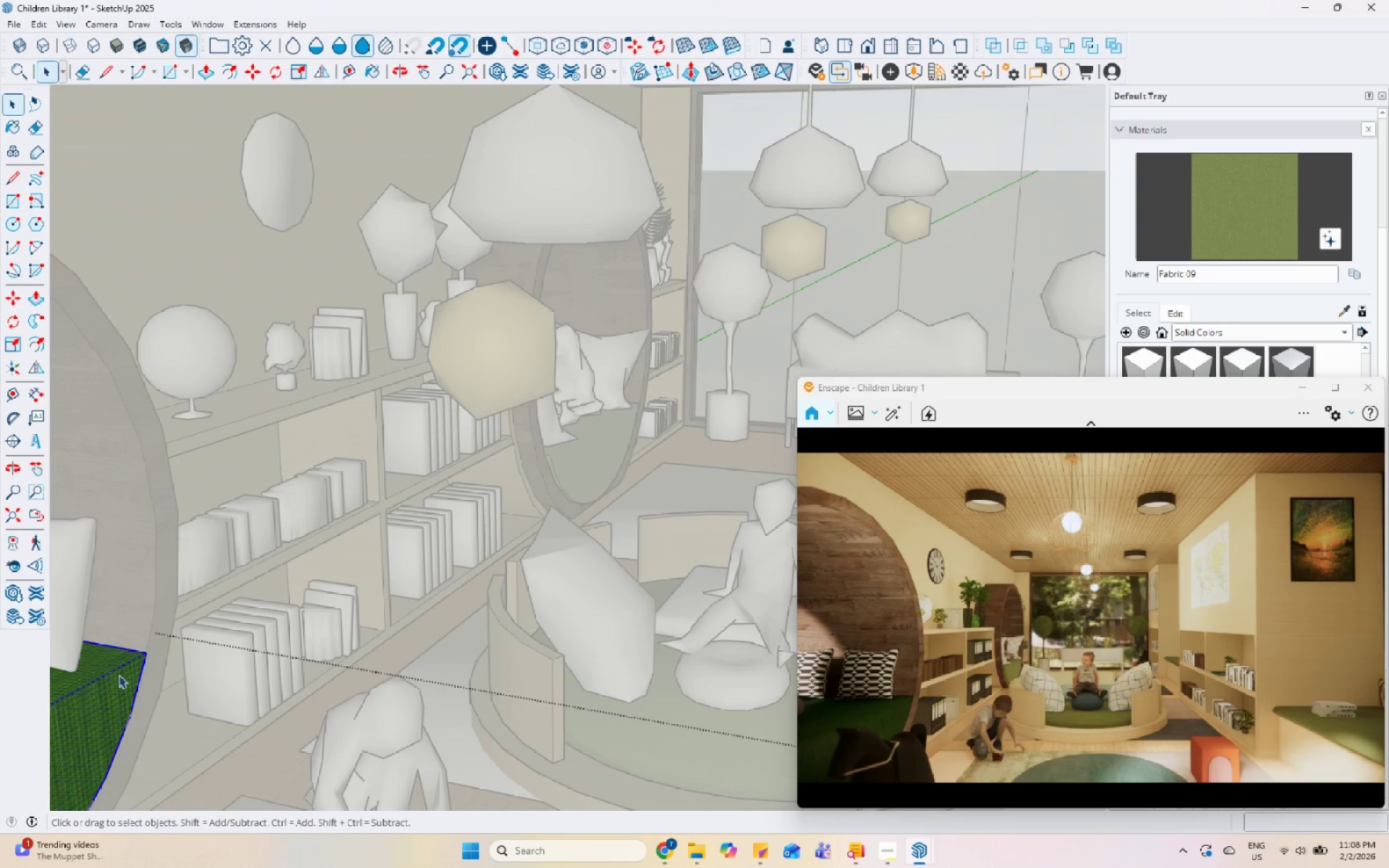 
triple_click([119, 675])
 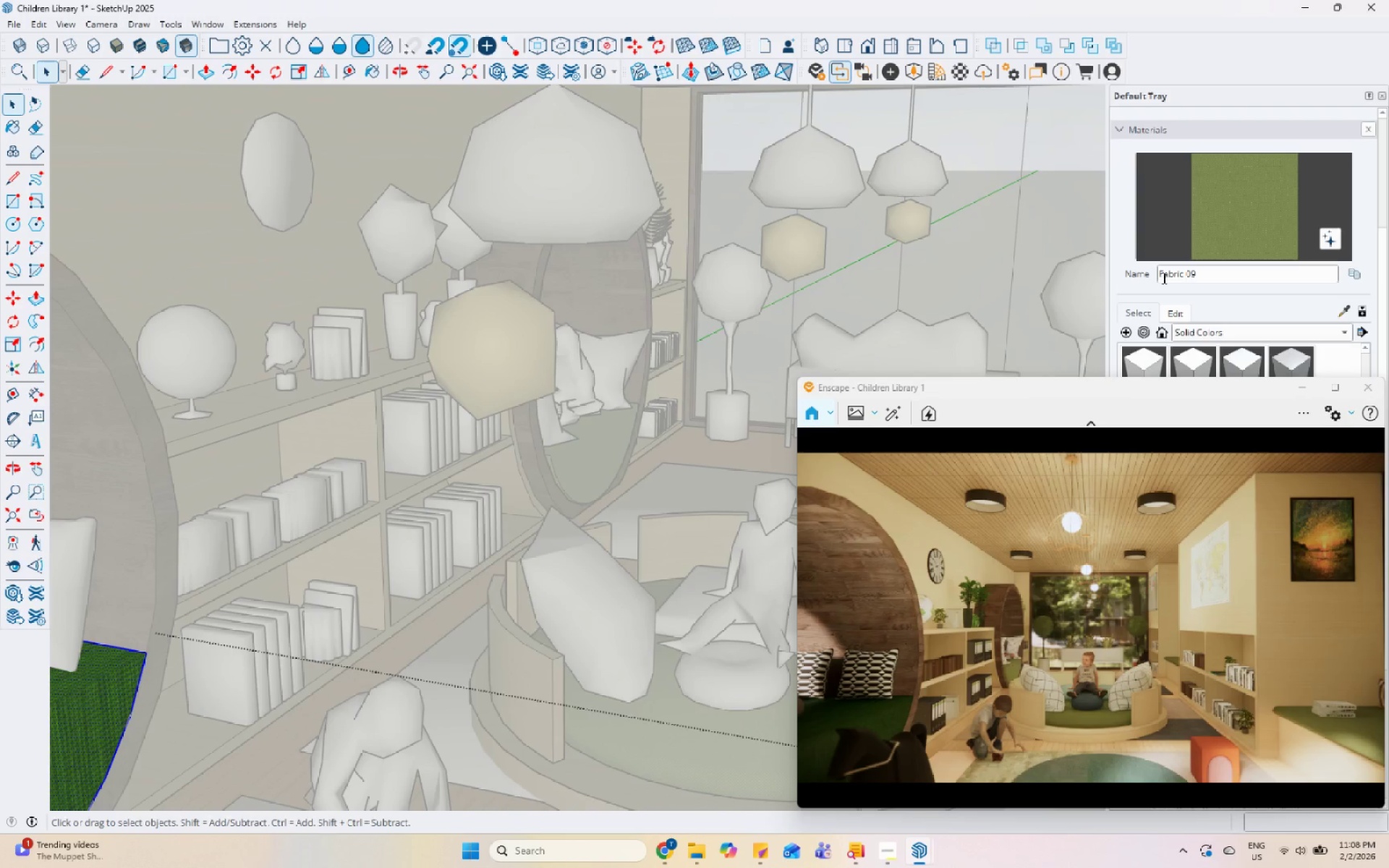 
left_click_drag(start_coordinate=[1225, 222], to_coordinate=[1220, 224])
 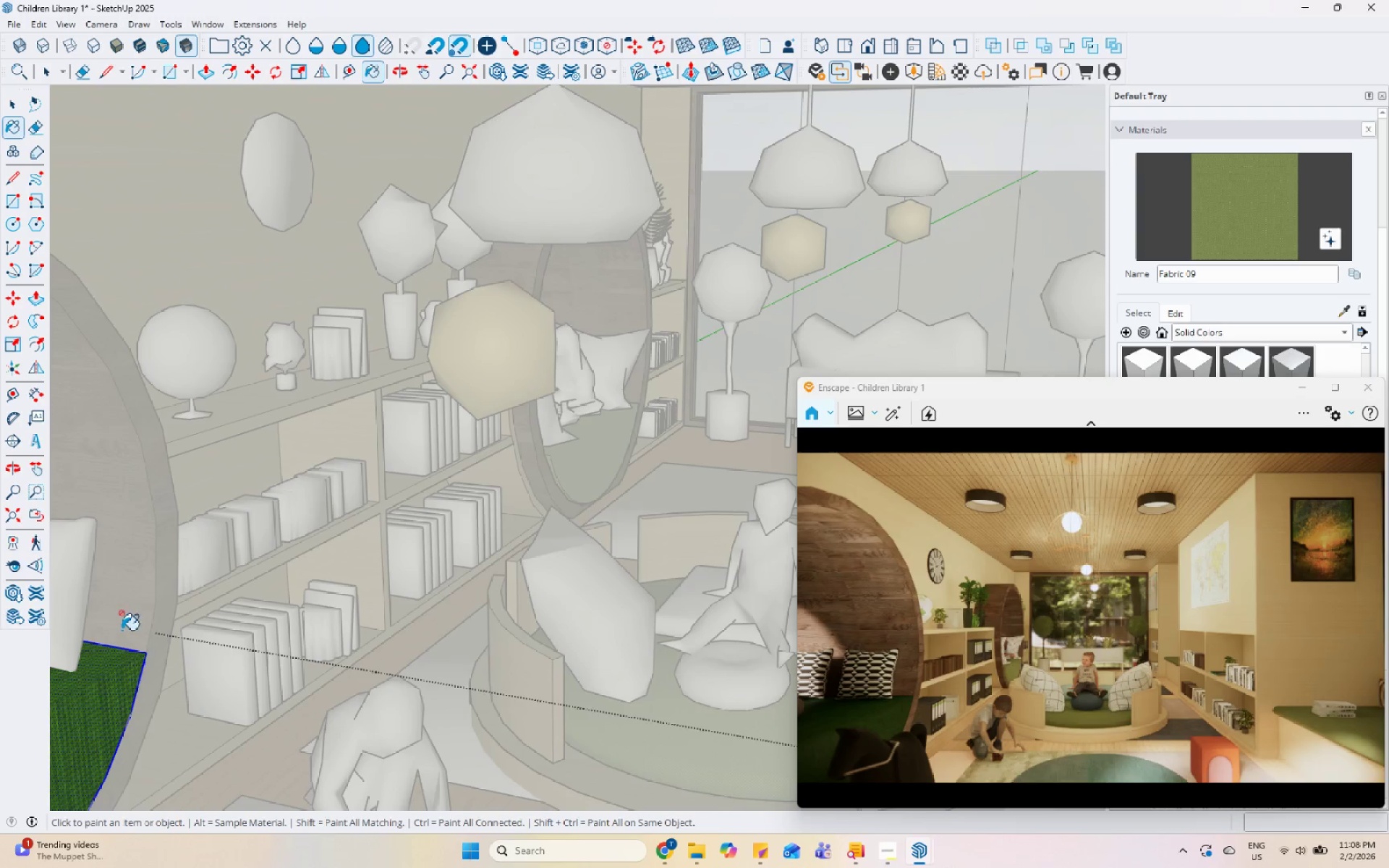 
left_click([110, 684])
 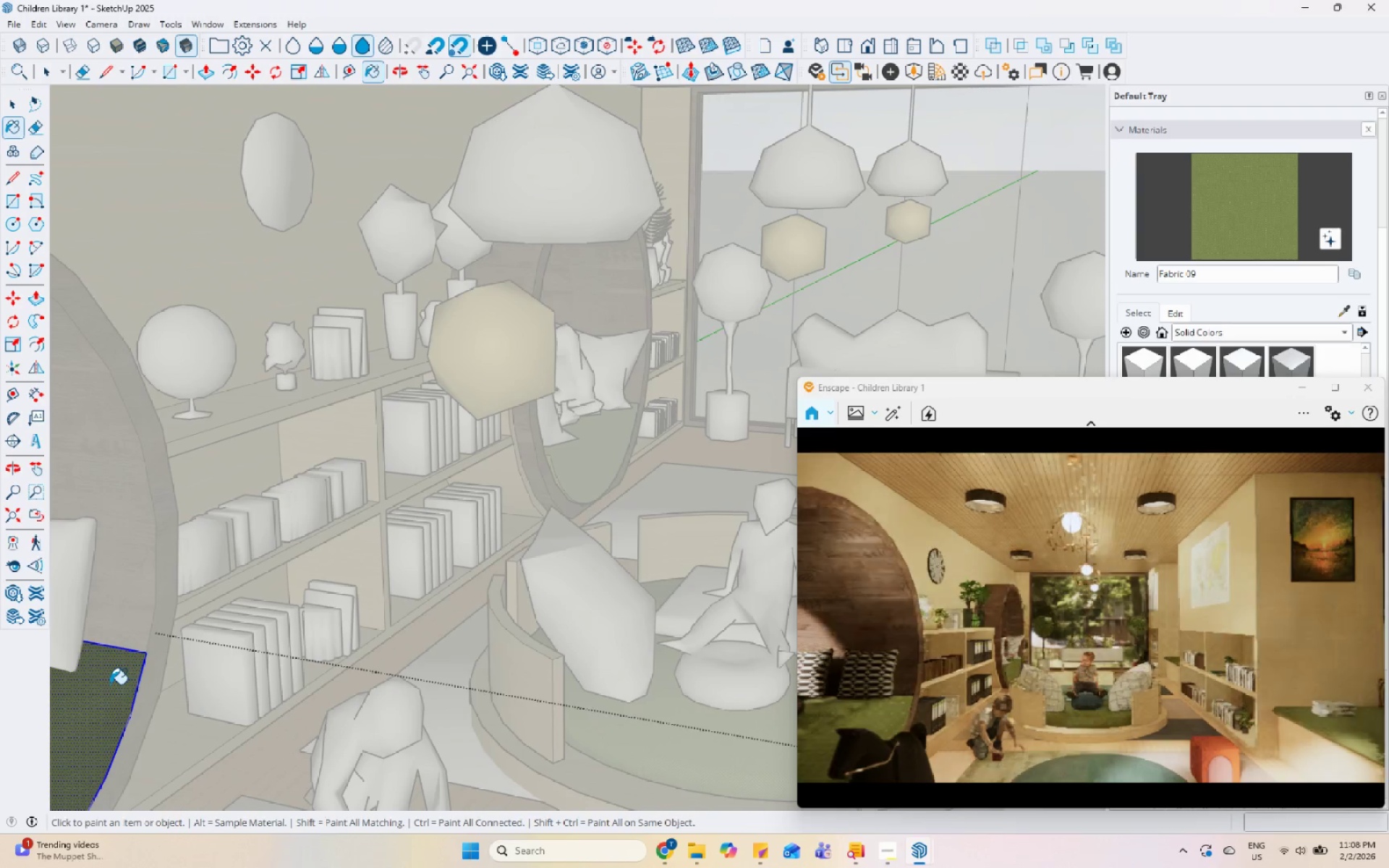 
key(Space)
 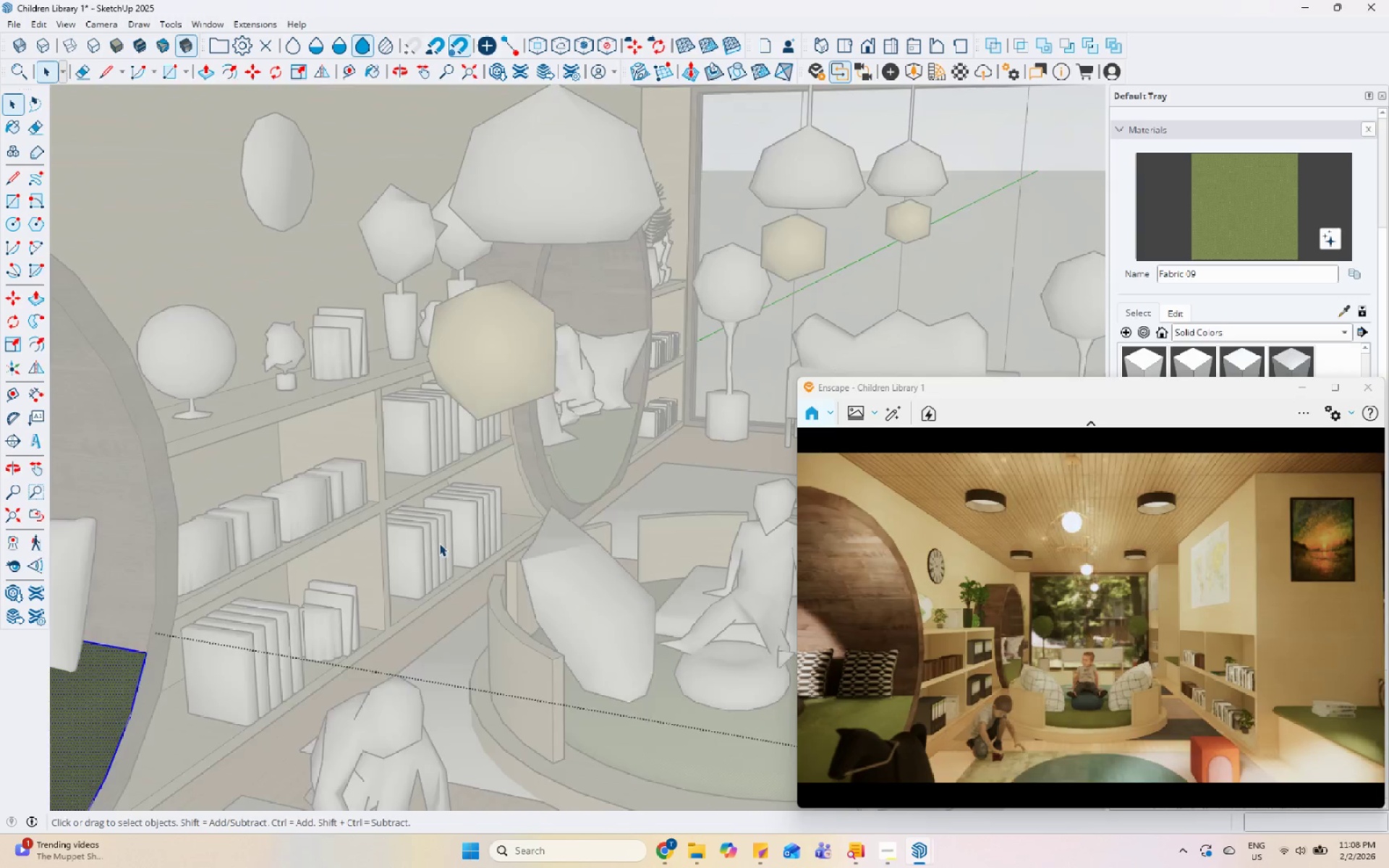 
key(Escape)
 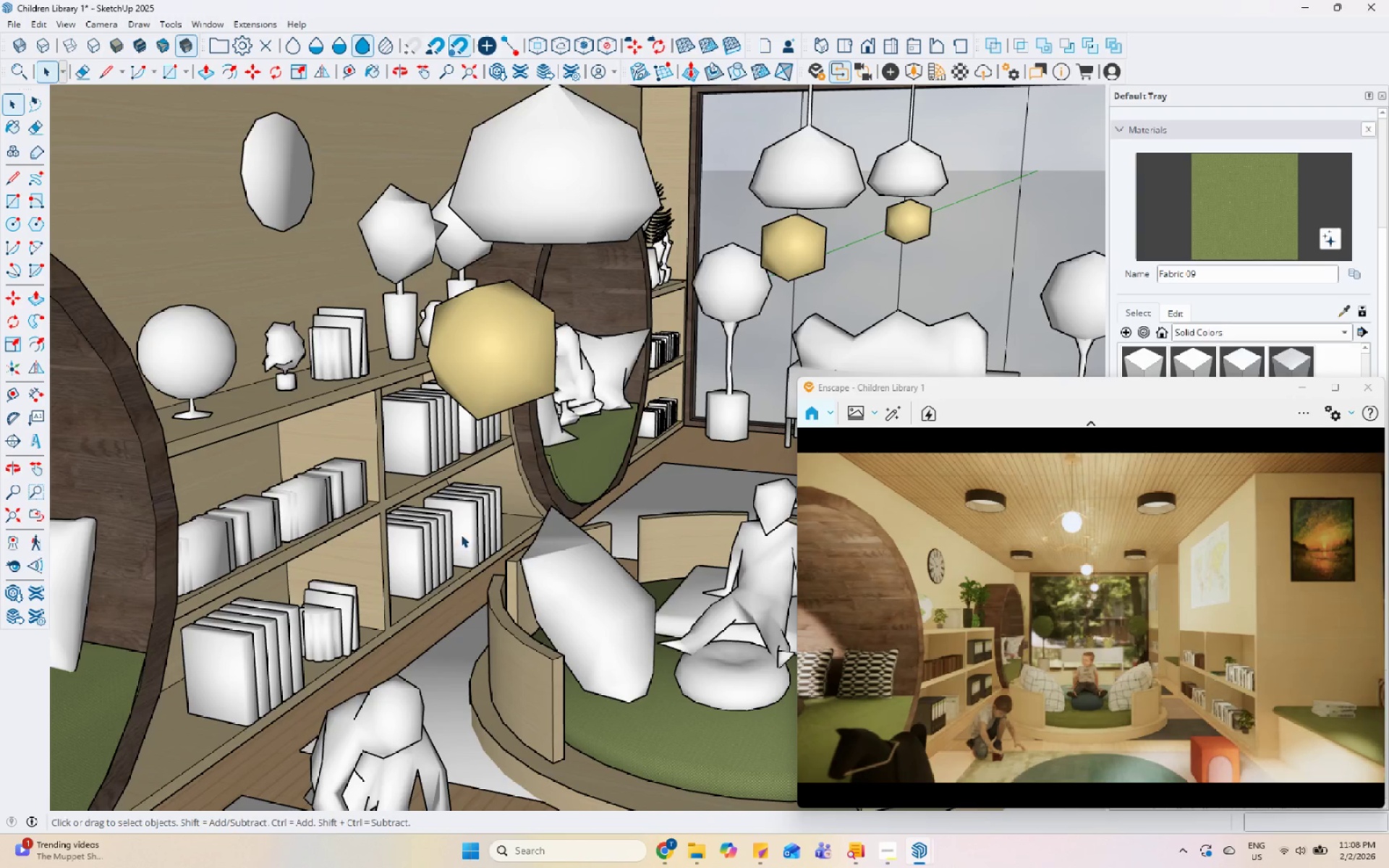 
key(Escape)
 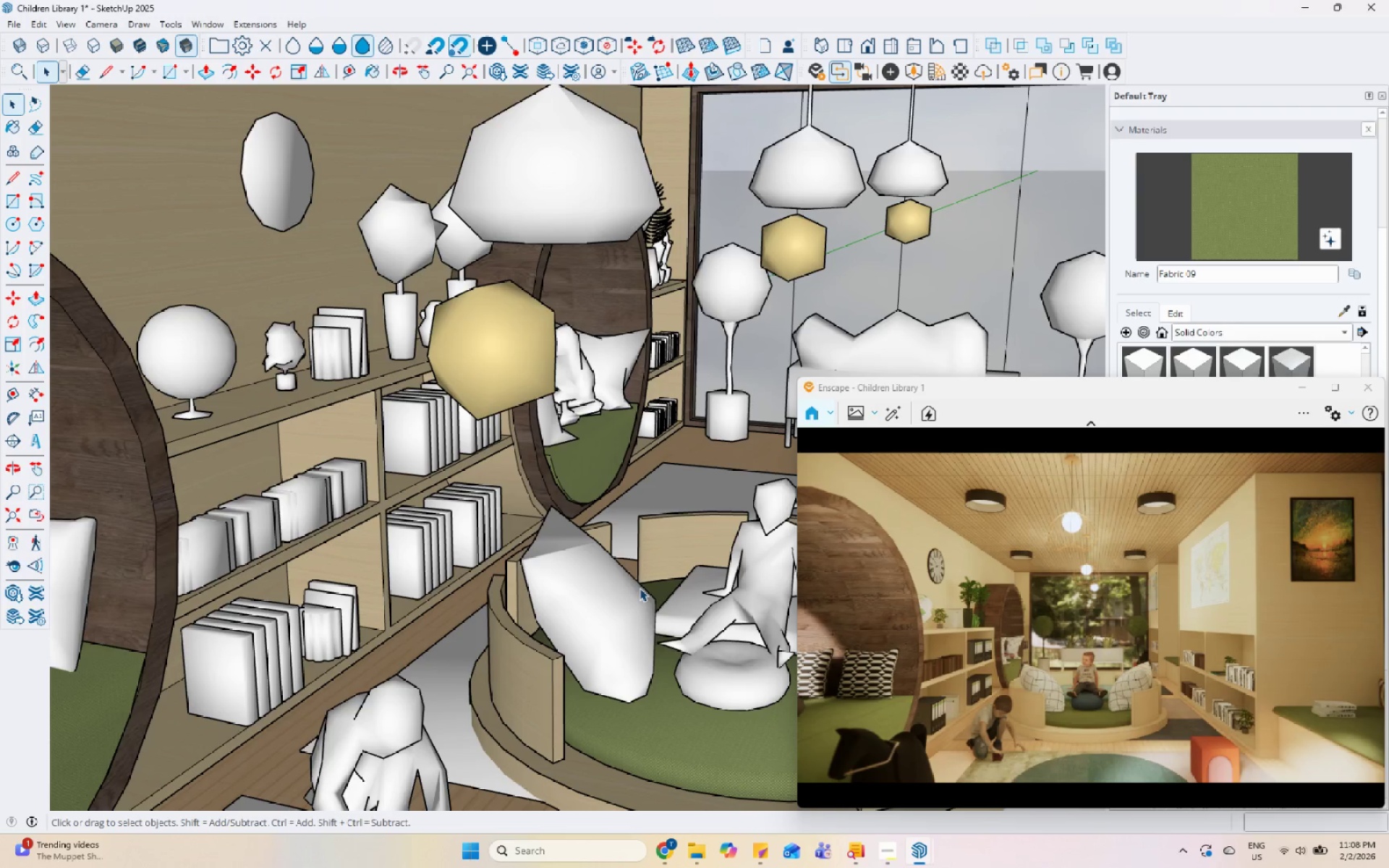 
left_click_drag(start_coordinate=[1137, 388], to_coordinate=[1041, 178])
 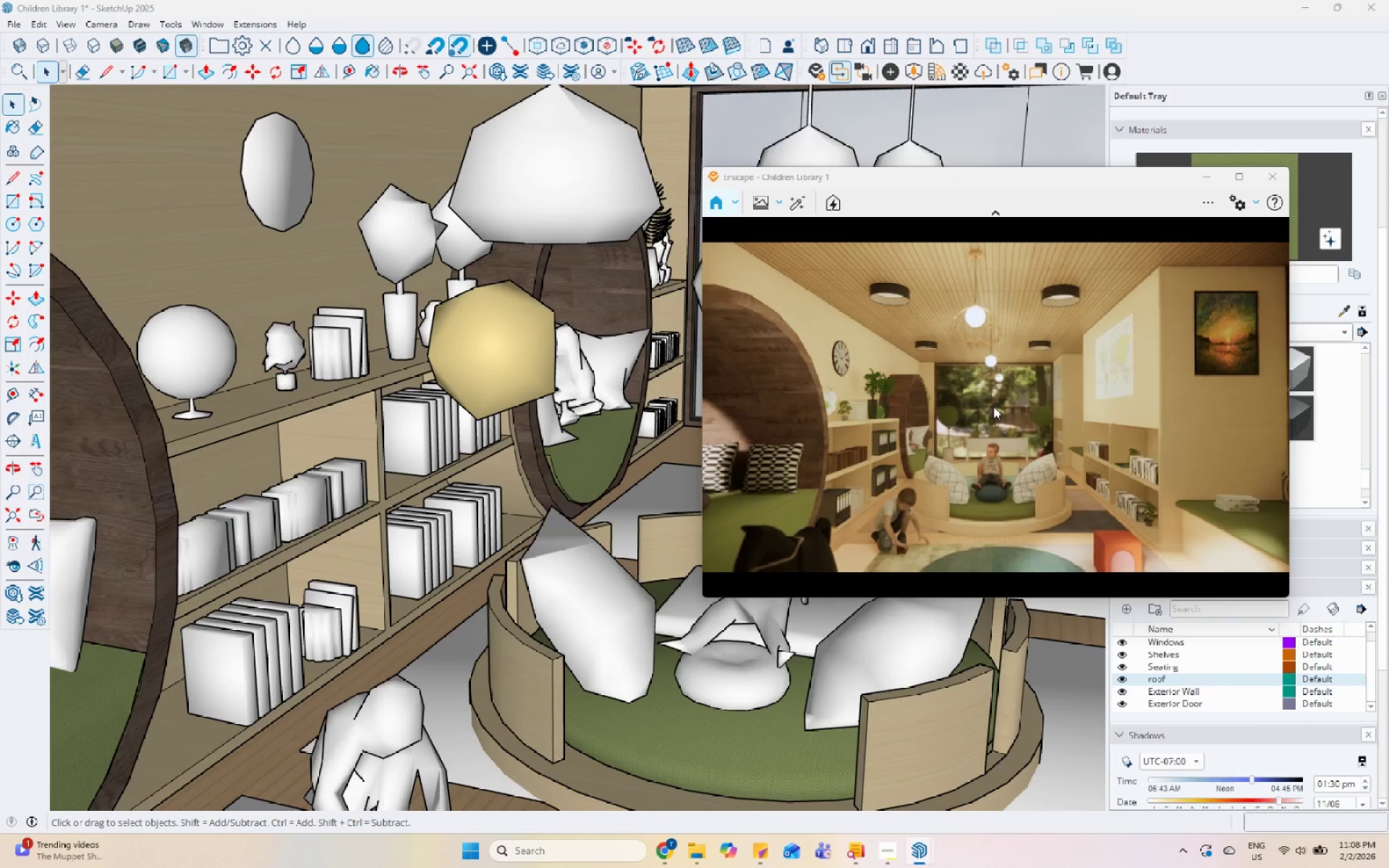 
scroll: coordinate [1058, 370], scroll_direction: up, amount: 1.0
 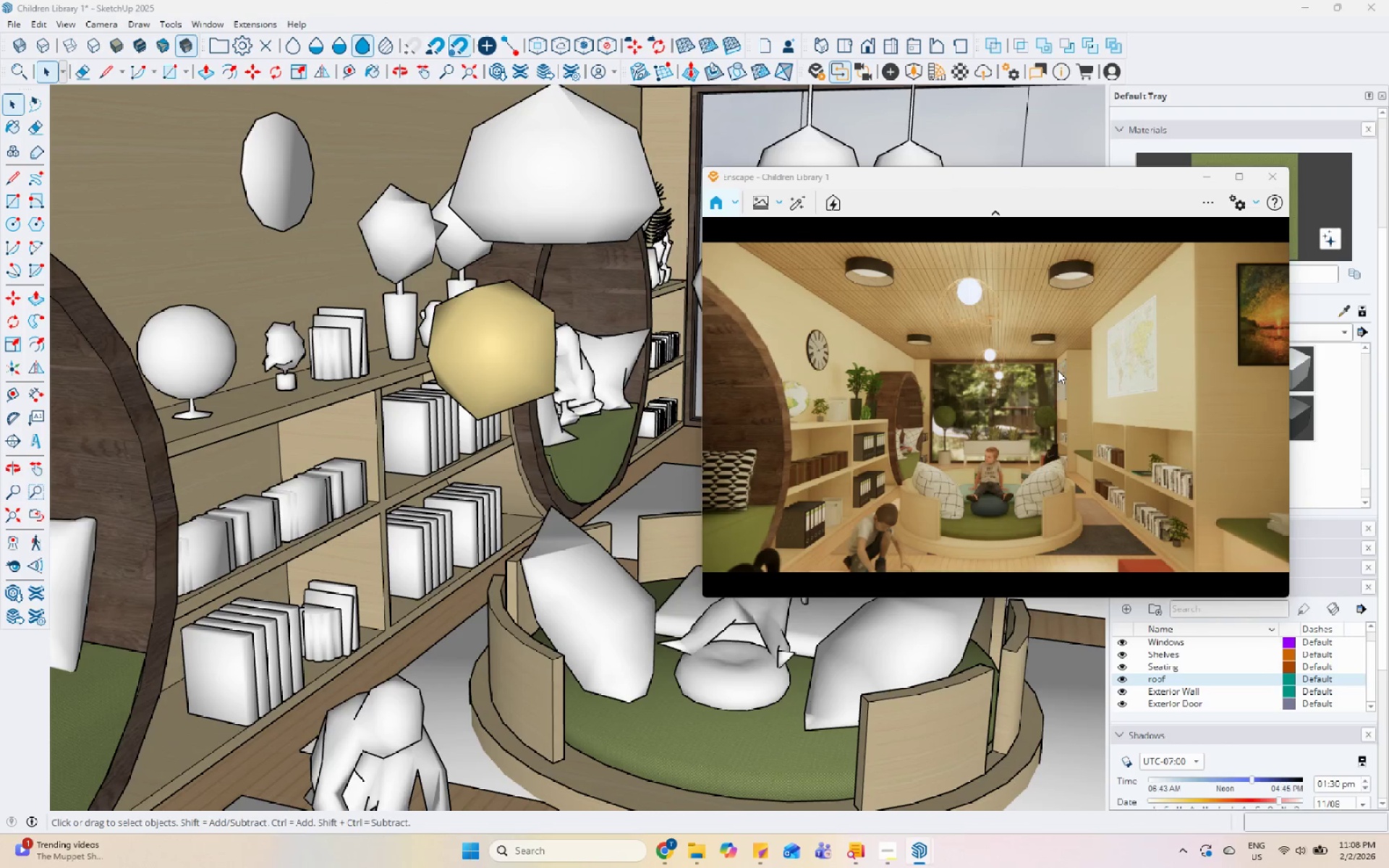 
scroll: coordinate [1058, 370], scroll_direction: down, amount: 2.0
 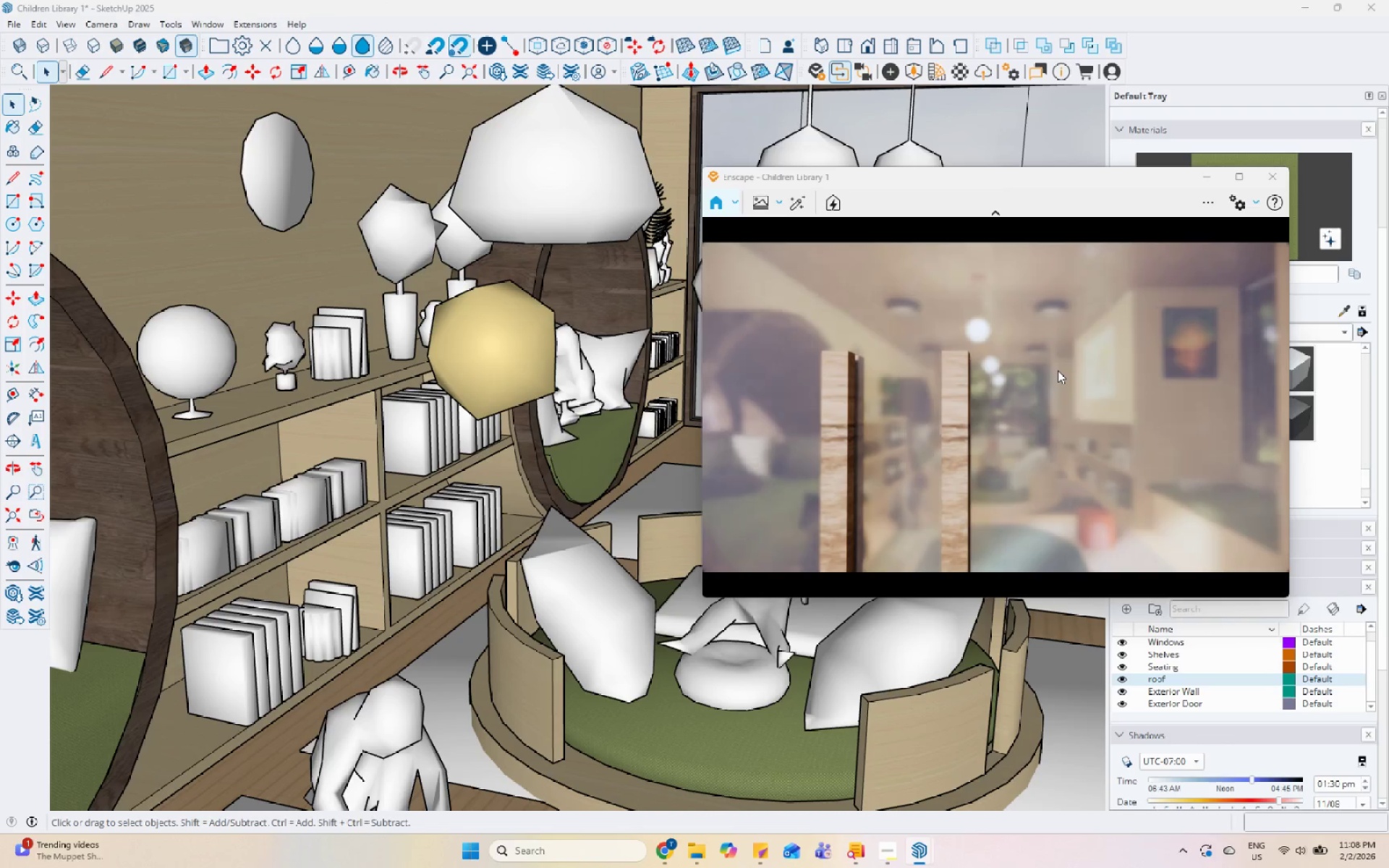 
scroll: coordinate [1058, 370], scroll_direction: up, amount: 1.0
 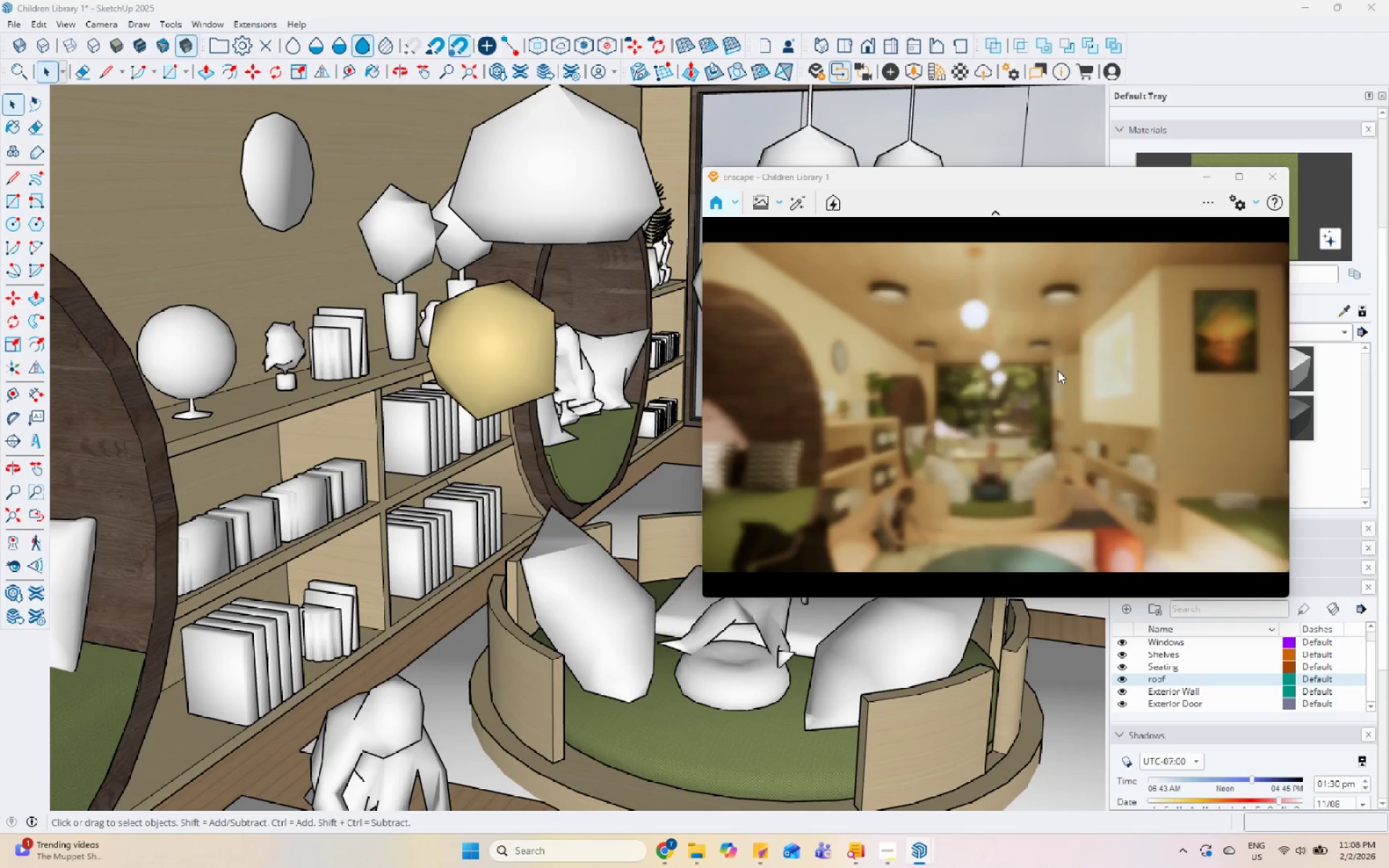 
scroll: coordinate [1058, 370], scroll_direction: none, amount: 0.0
 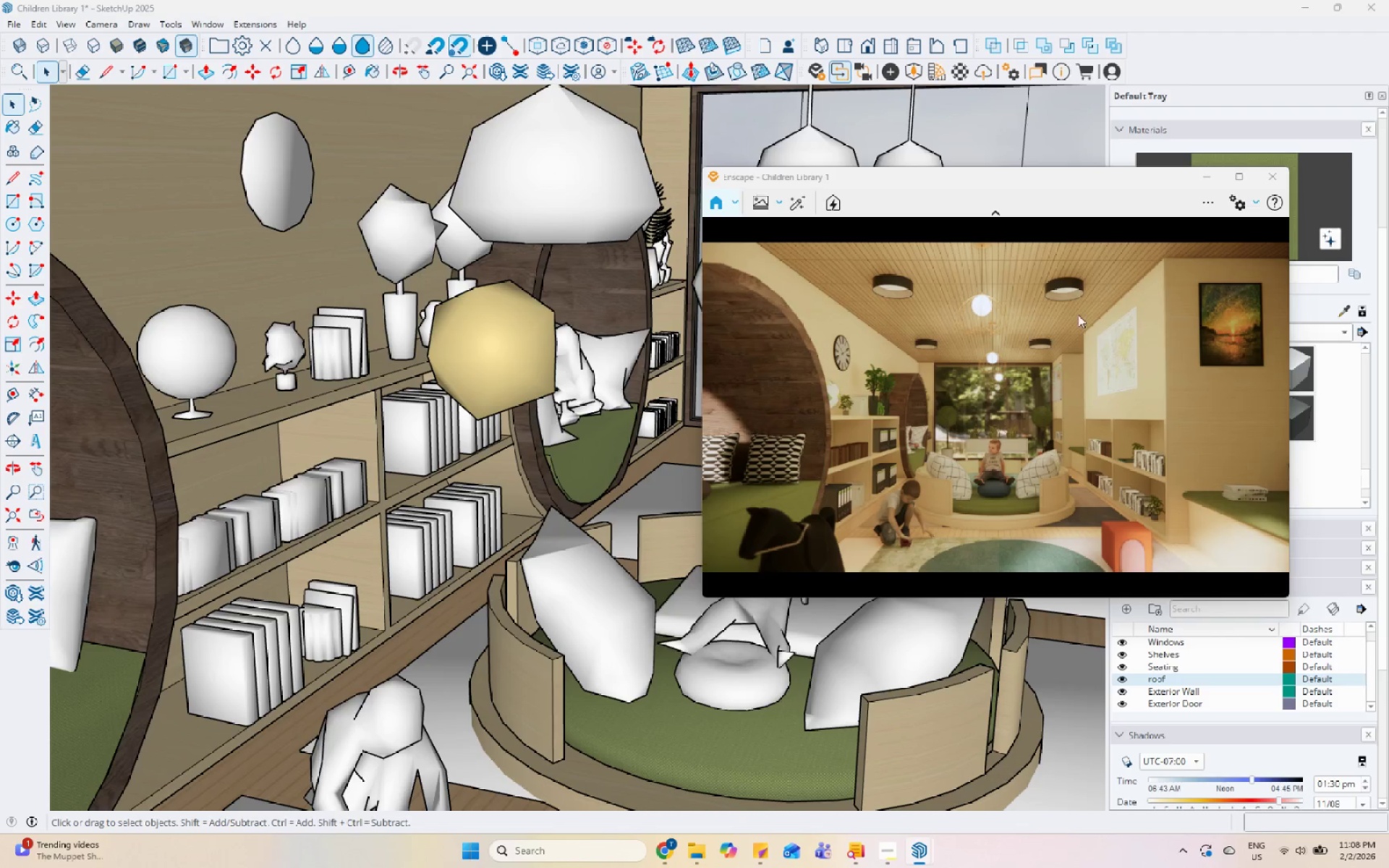 
wait(7.35)
 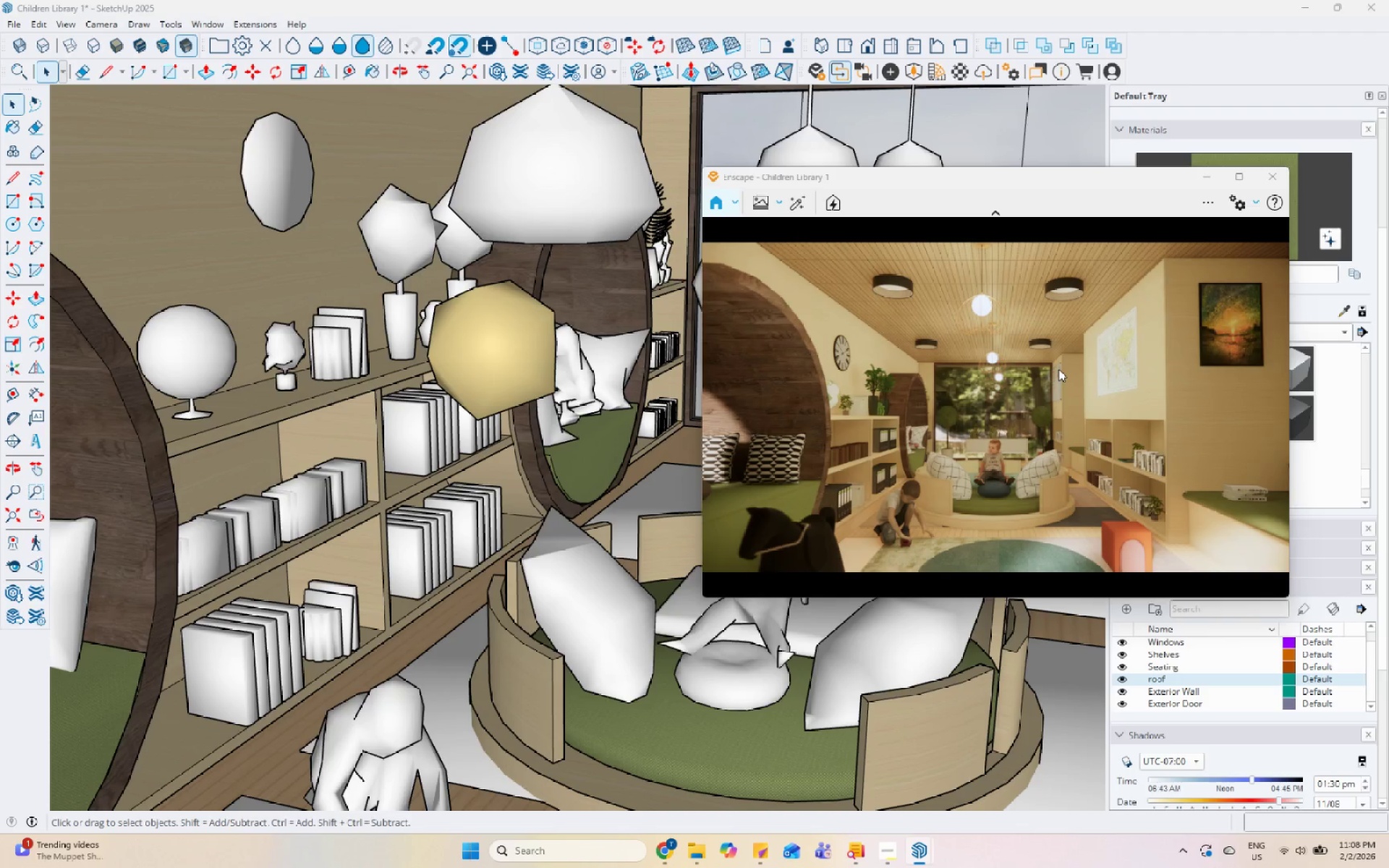 
left_click([787, 250])
 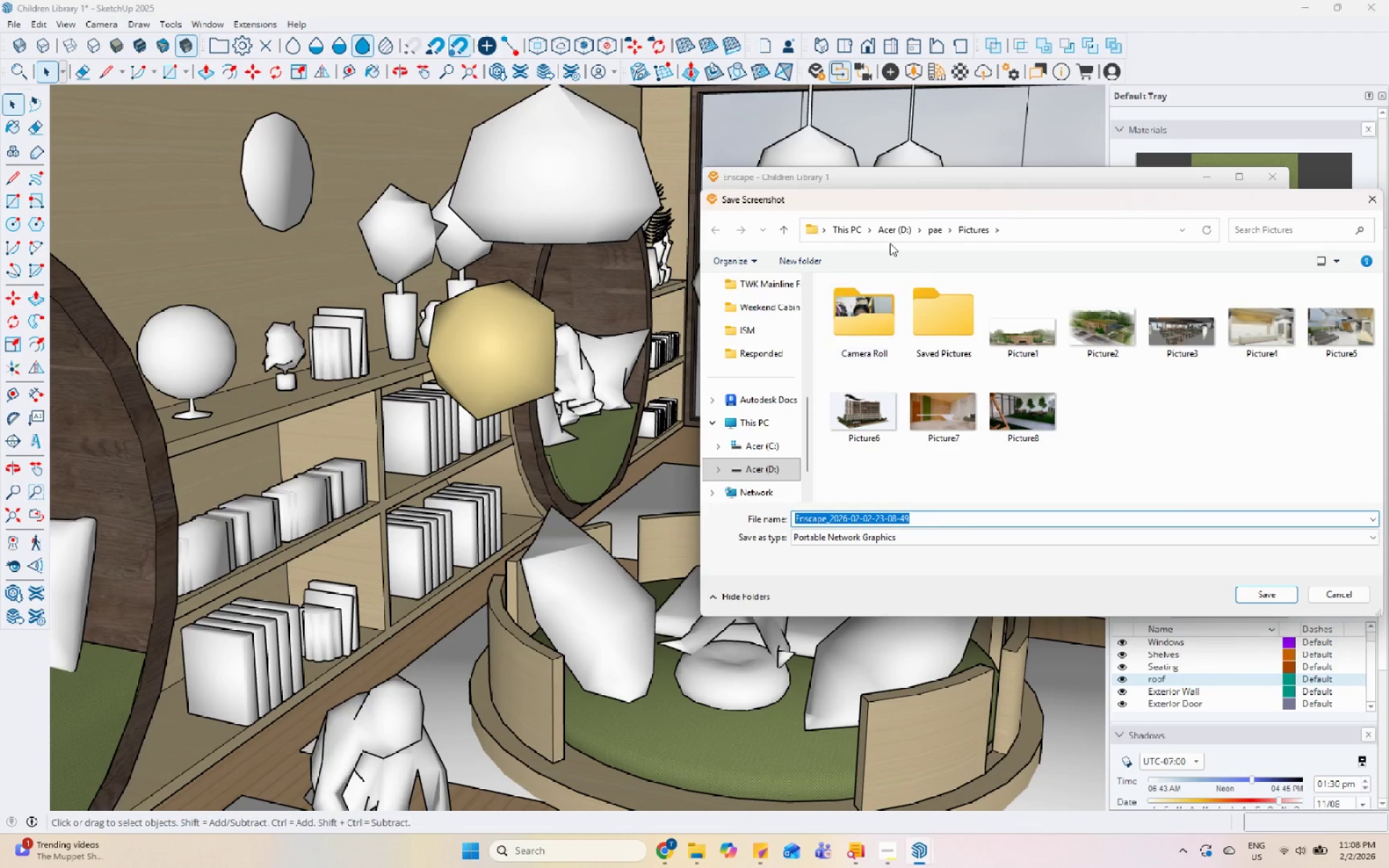 
left_click([935, 226])
 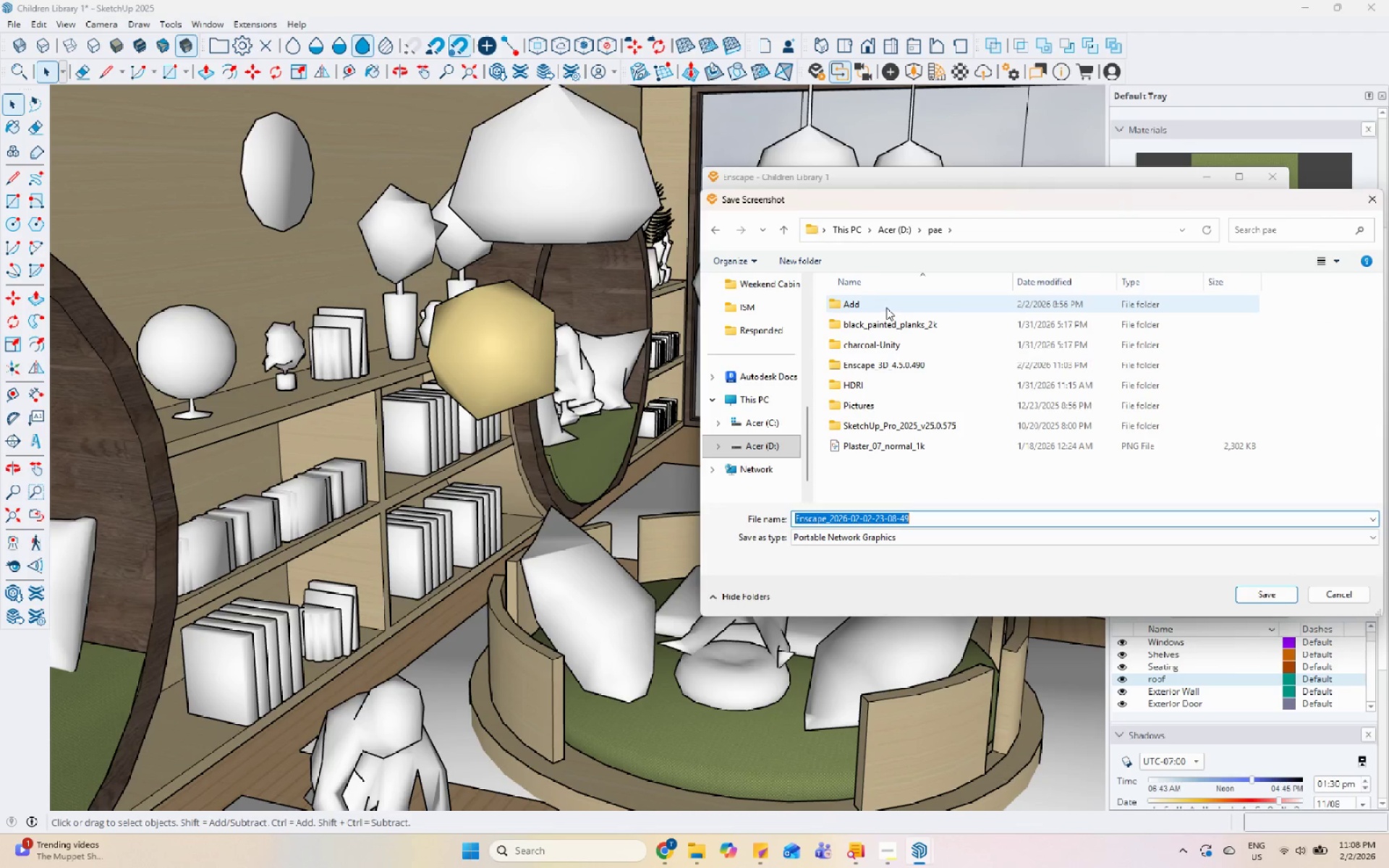 
double_click([886, 307])
 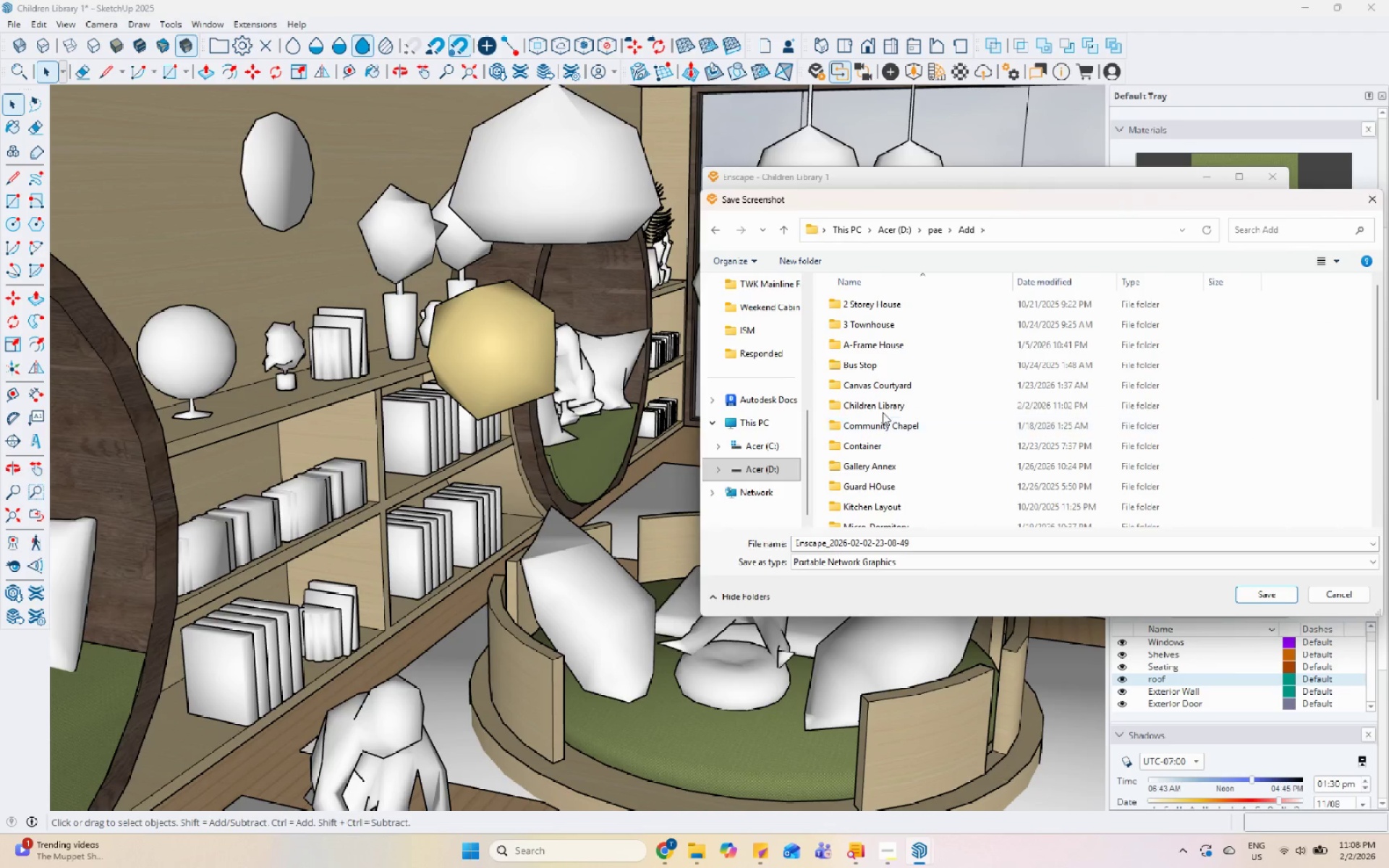 
scroll: coordinate [891, 441], scroll_direction: none, amount: 0.0
 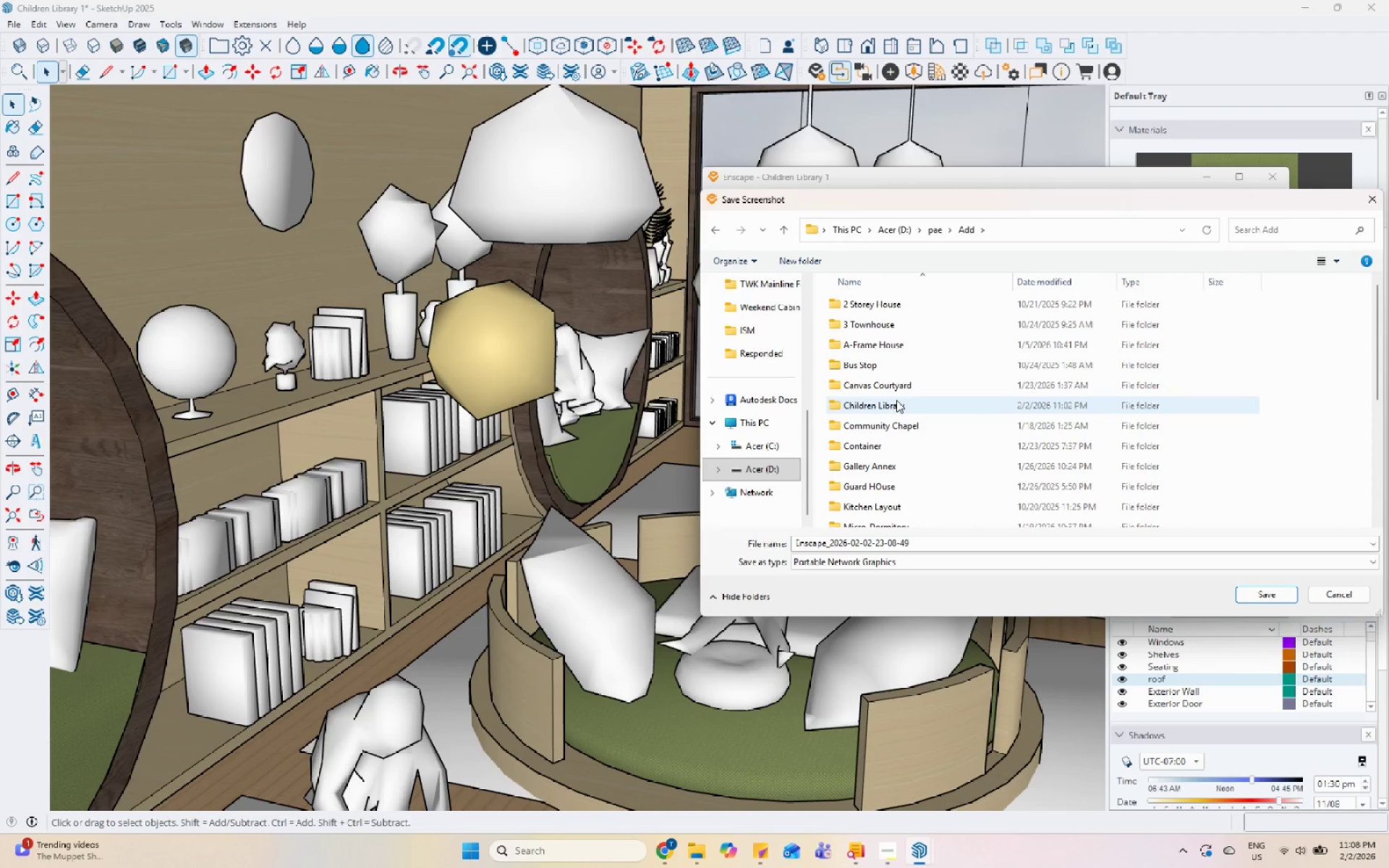 
double_click([896, 400])
 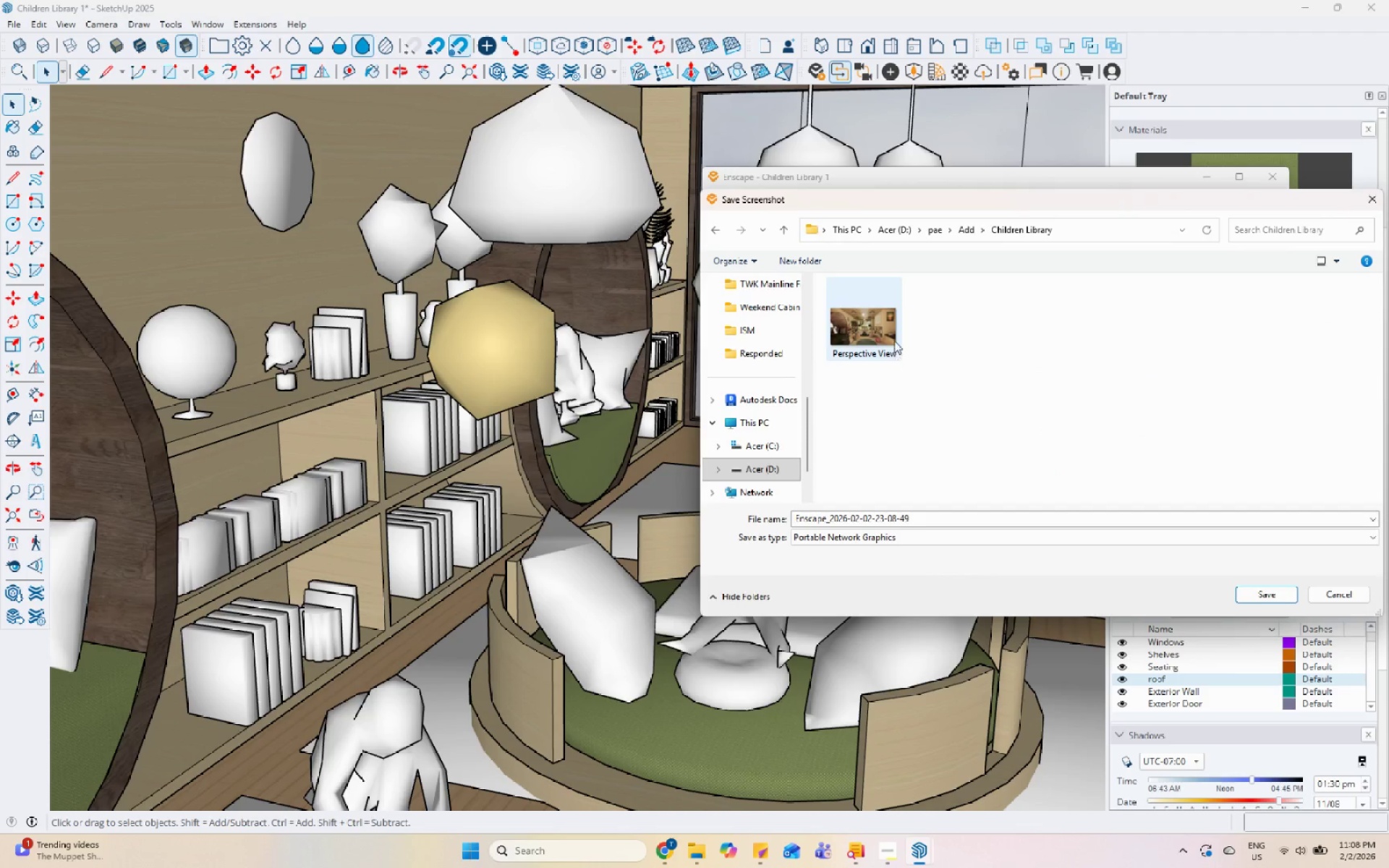 
left_click([889, 336])
 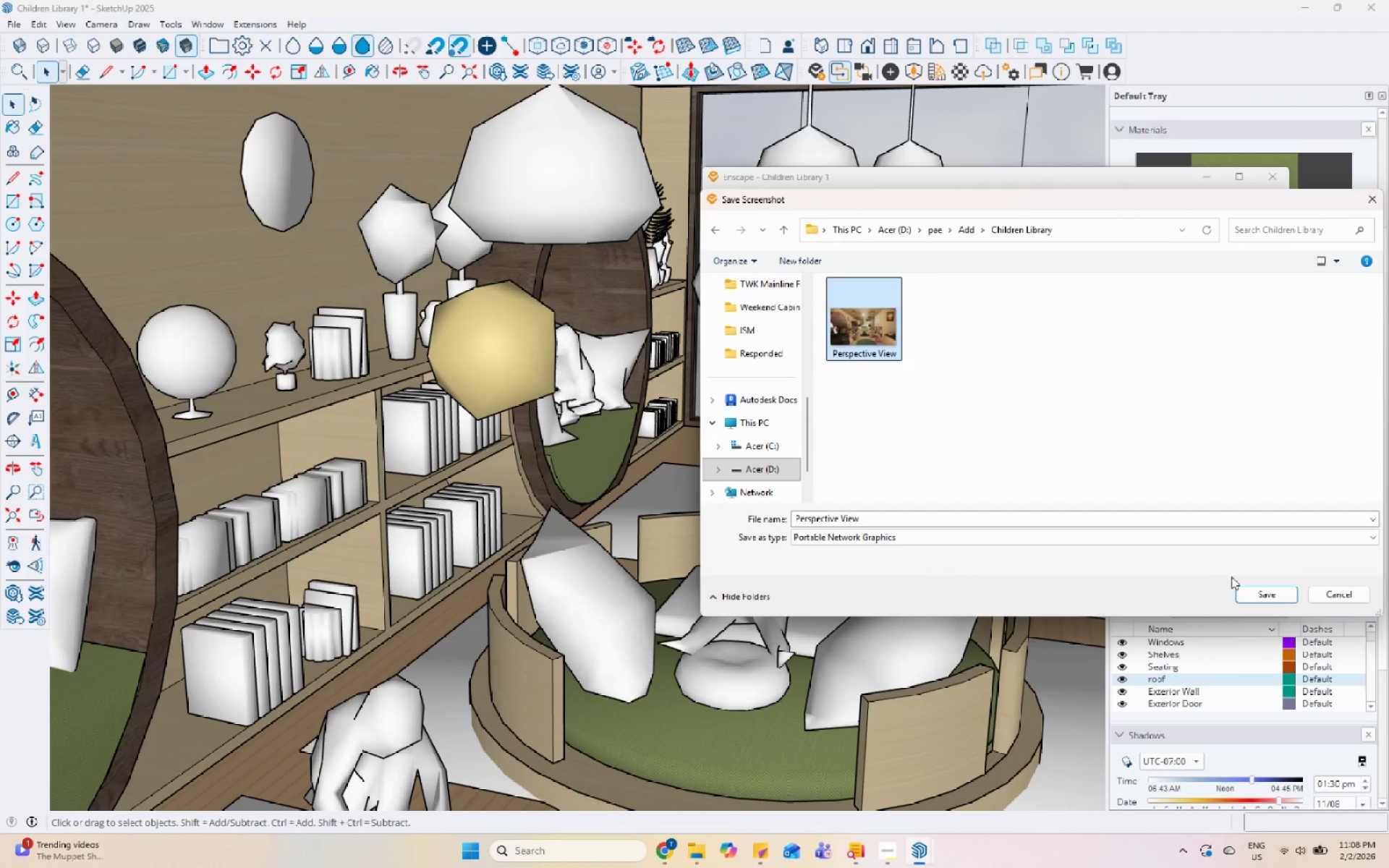 
left_click([1254, 588])
 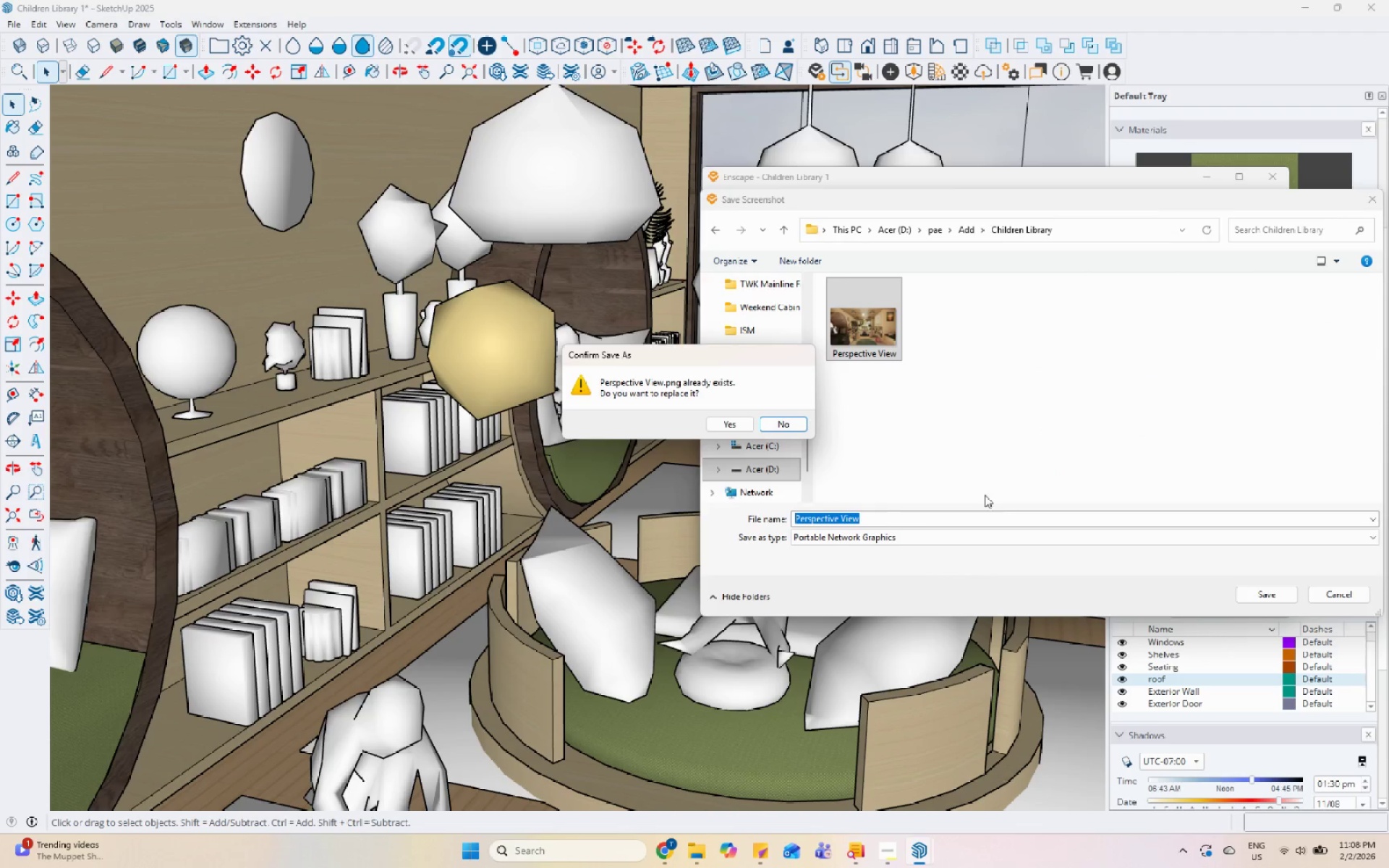 
left_click([736, 425])
 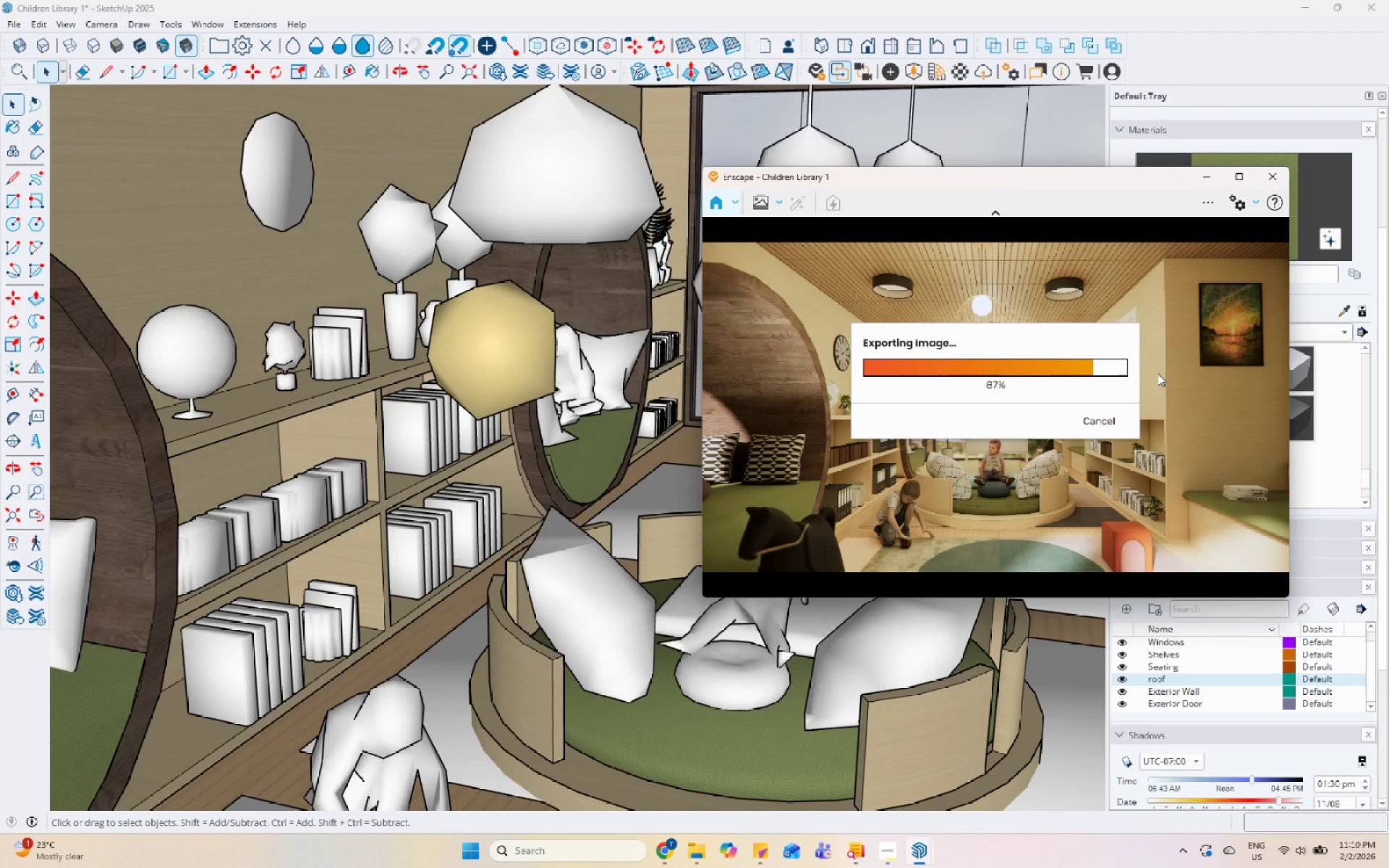 
wait(95.95)
 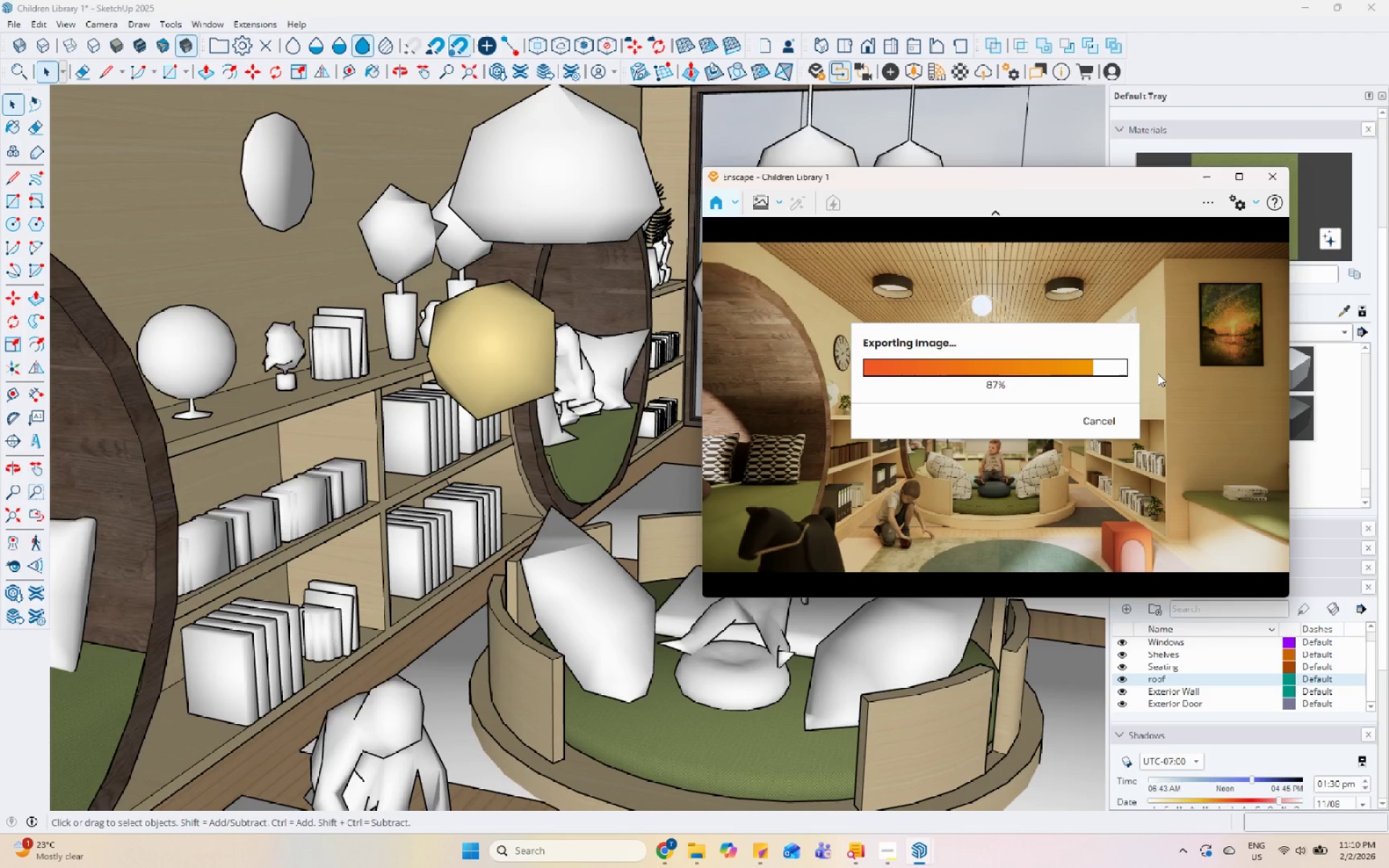 
left_click([1158, 373])
 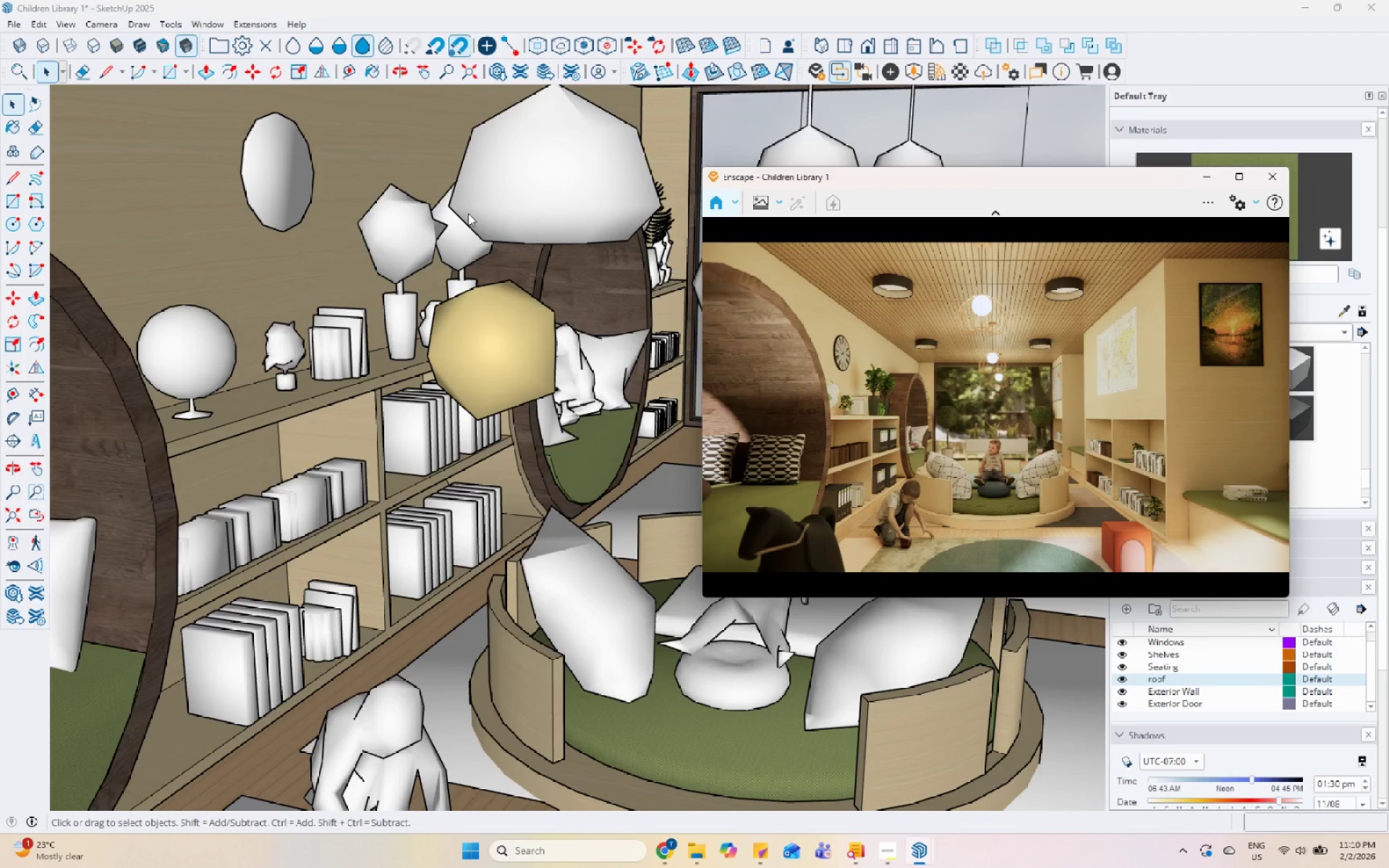 
left_click([468, 213])
 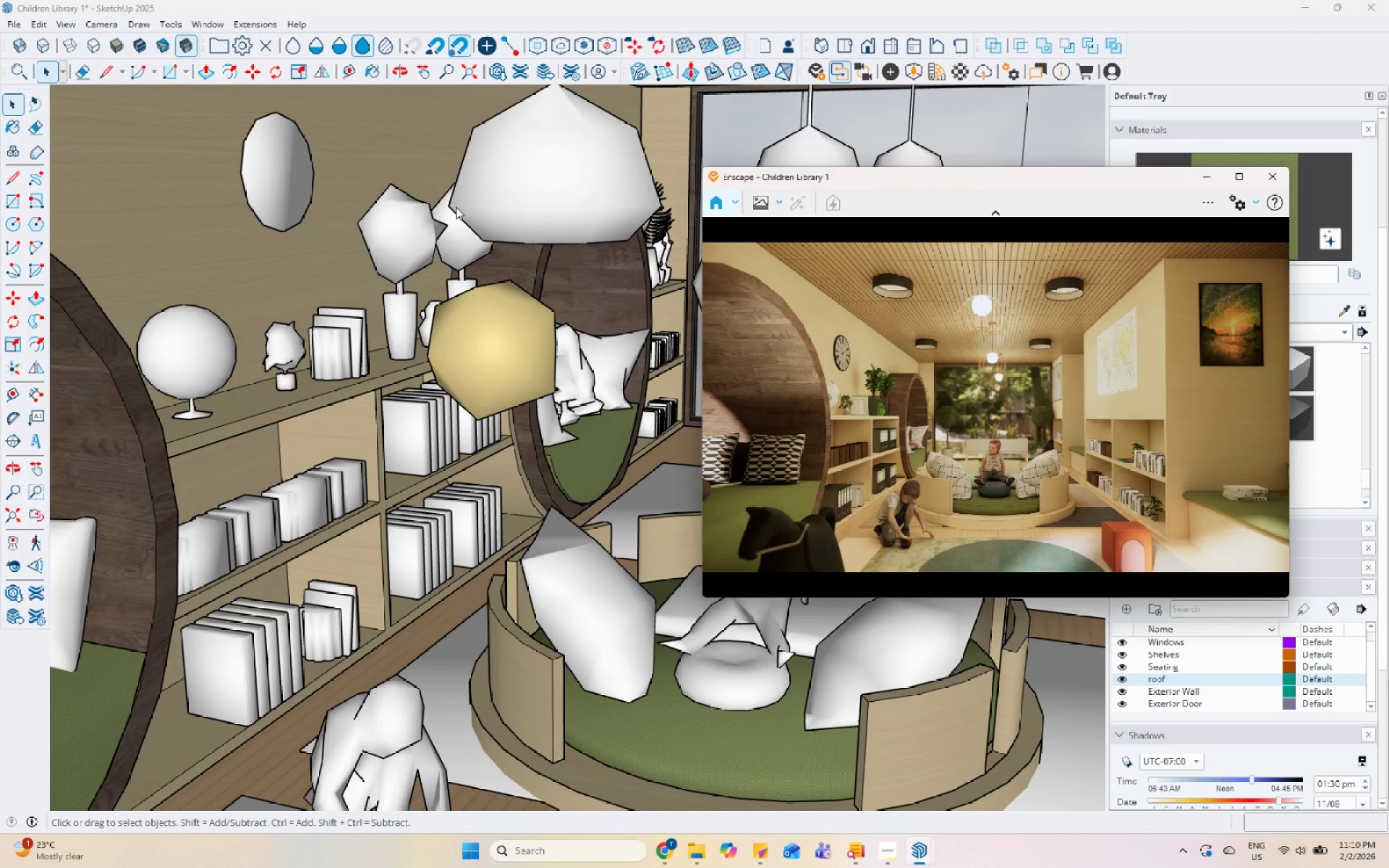 
left_click([422, 196])
 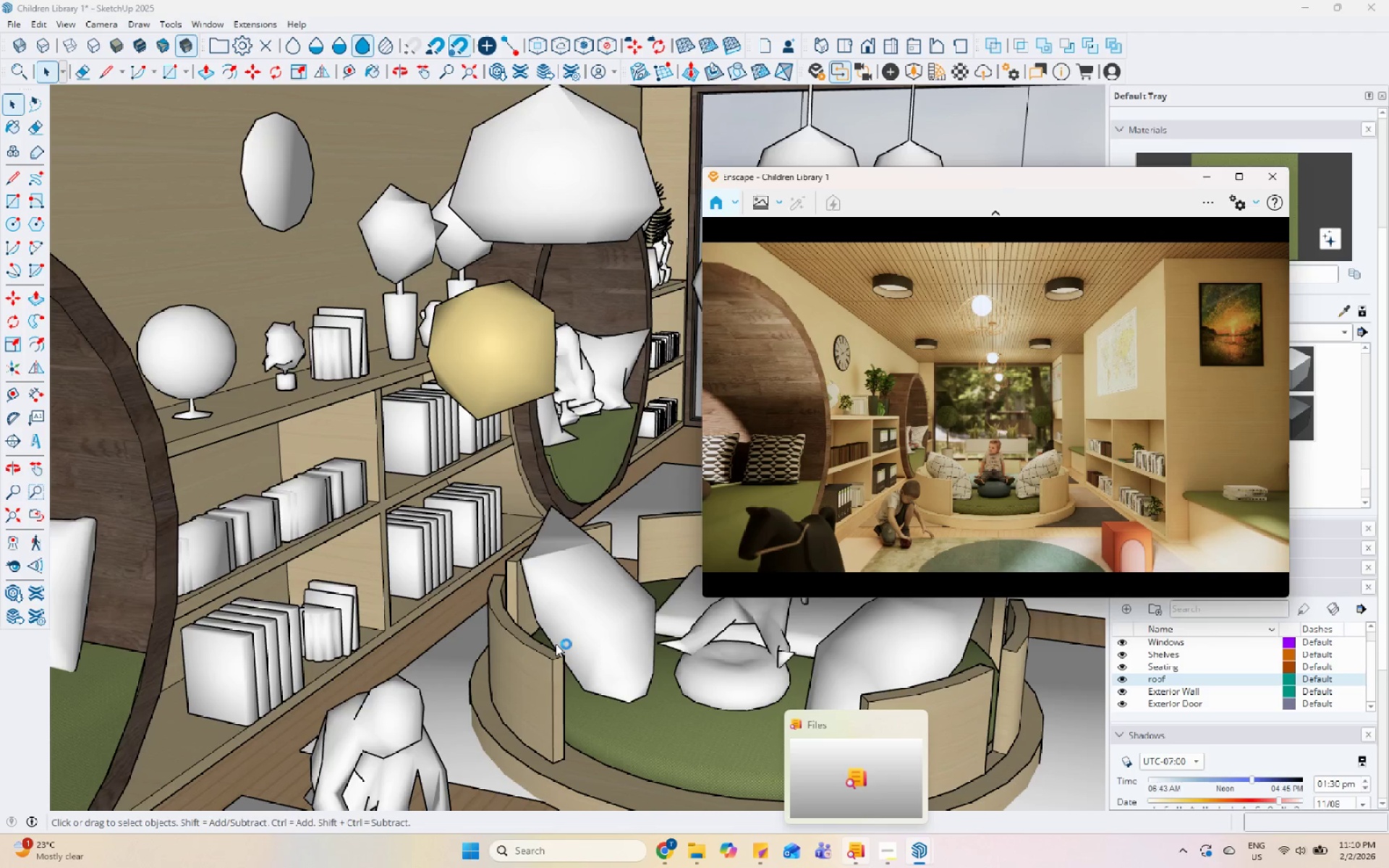 
wait(8.58)
 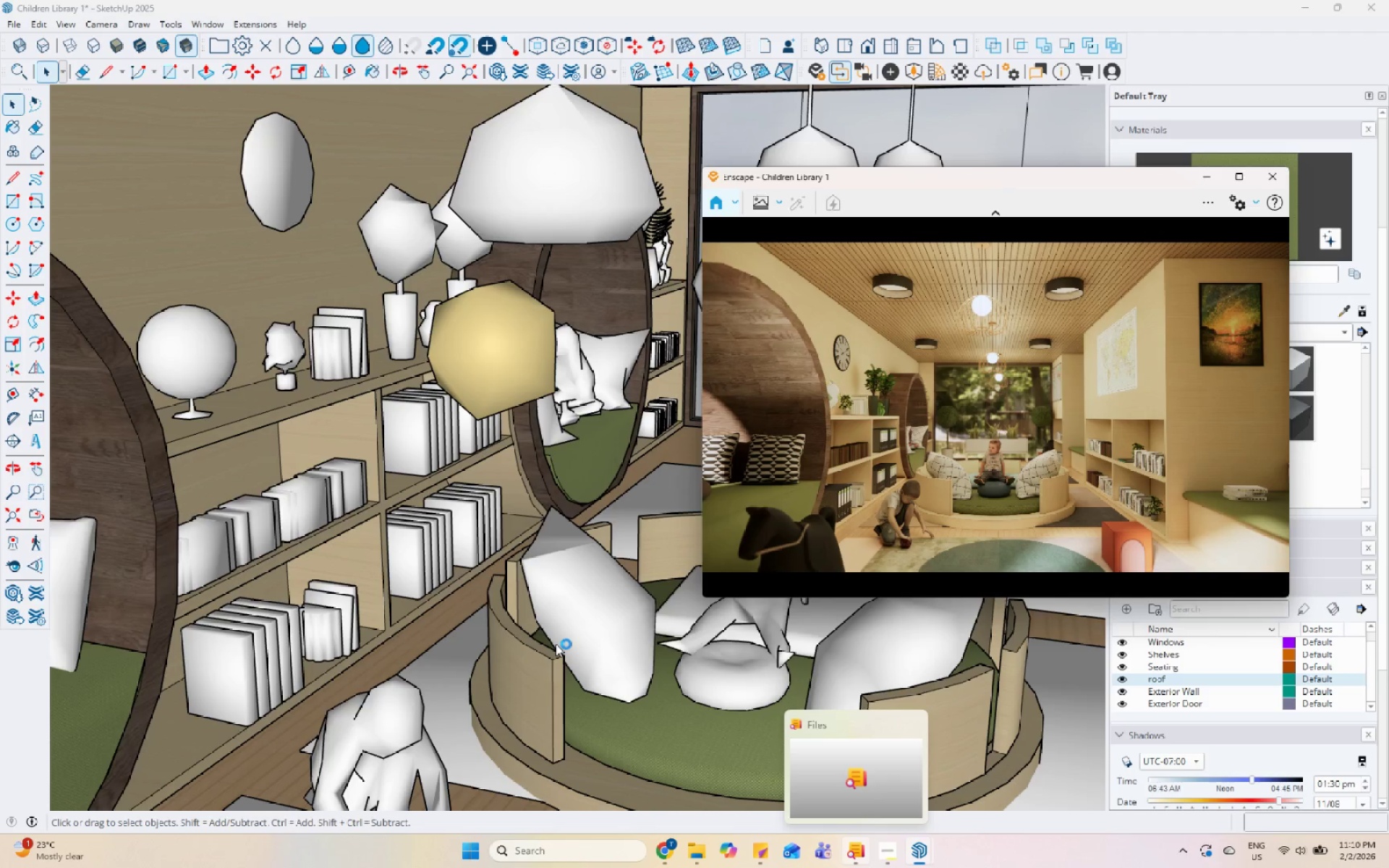 
left_click([548, 546])
 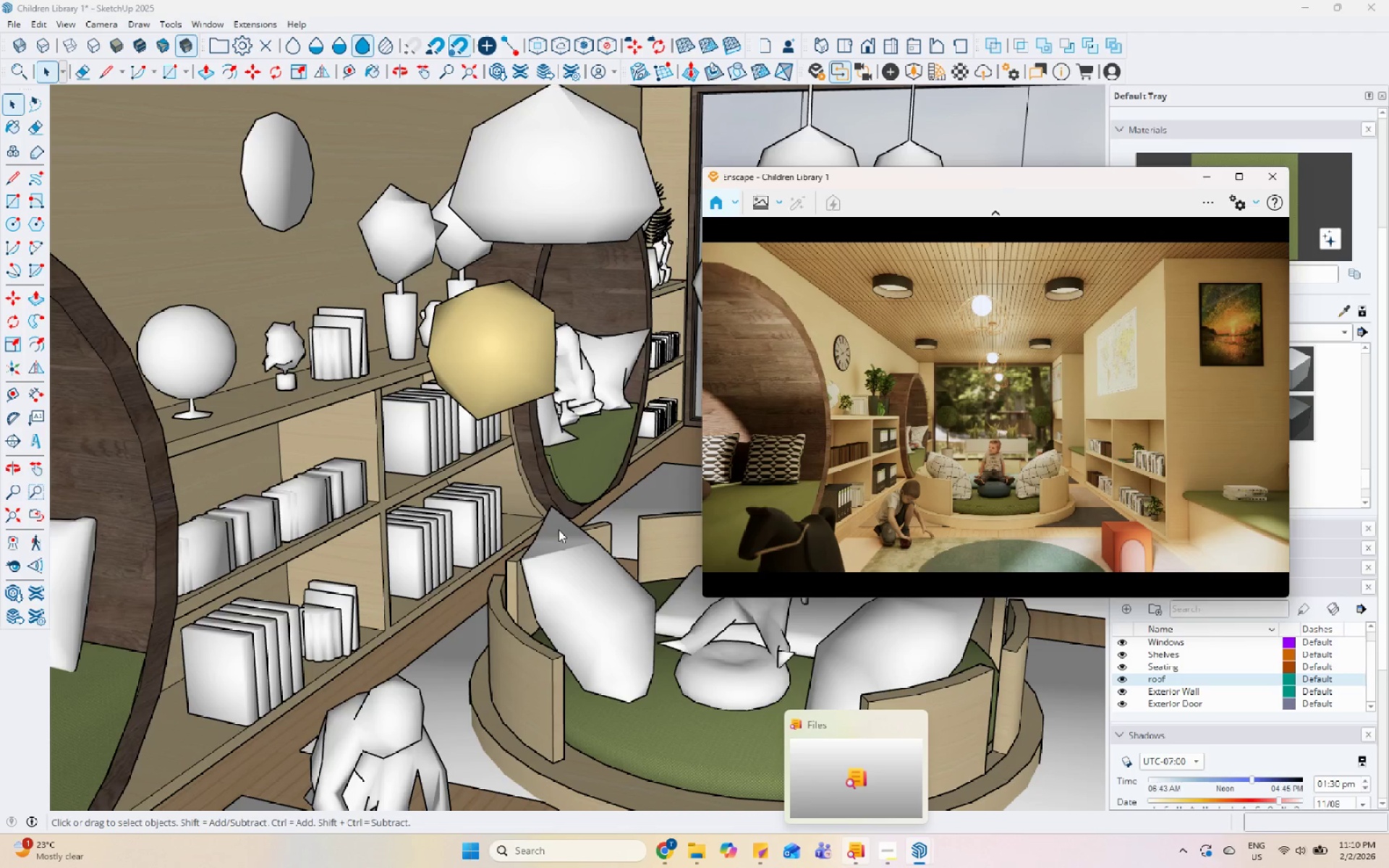 
key(Escape)
 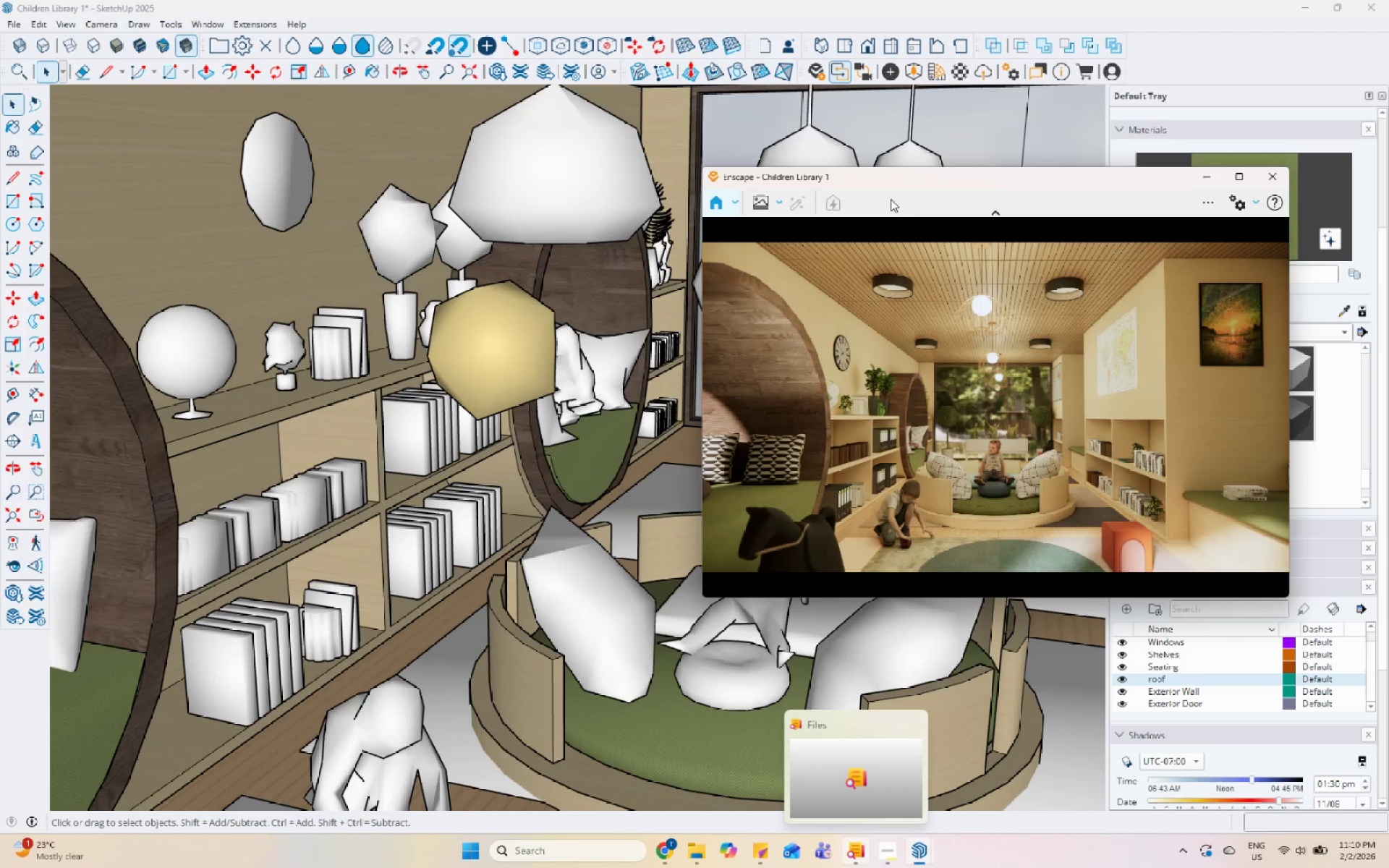 
left_click_drag(start_coordinate=[907, 176], to_coordinate=[931, 173])
 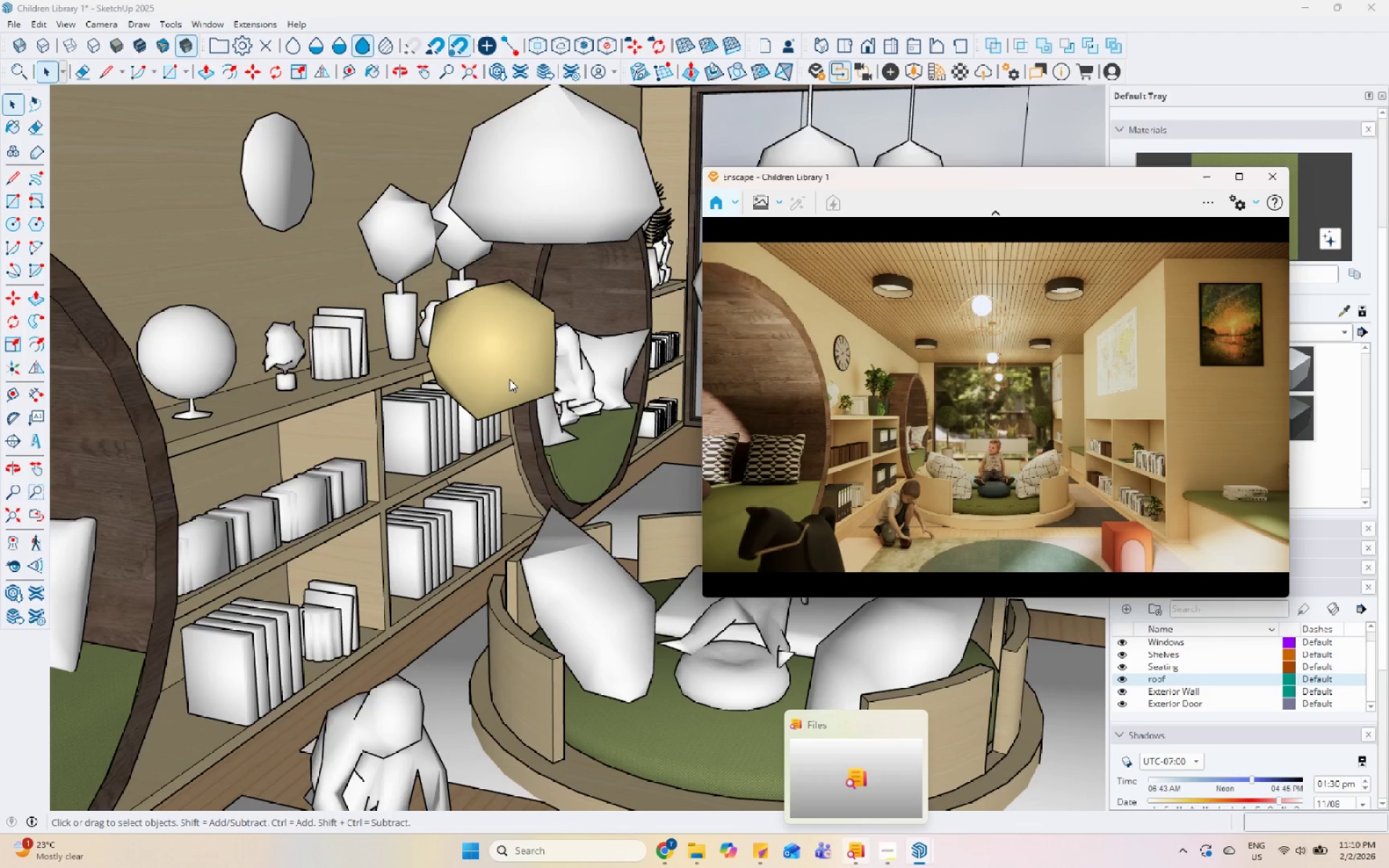 
double_click([509, 379])
 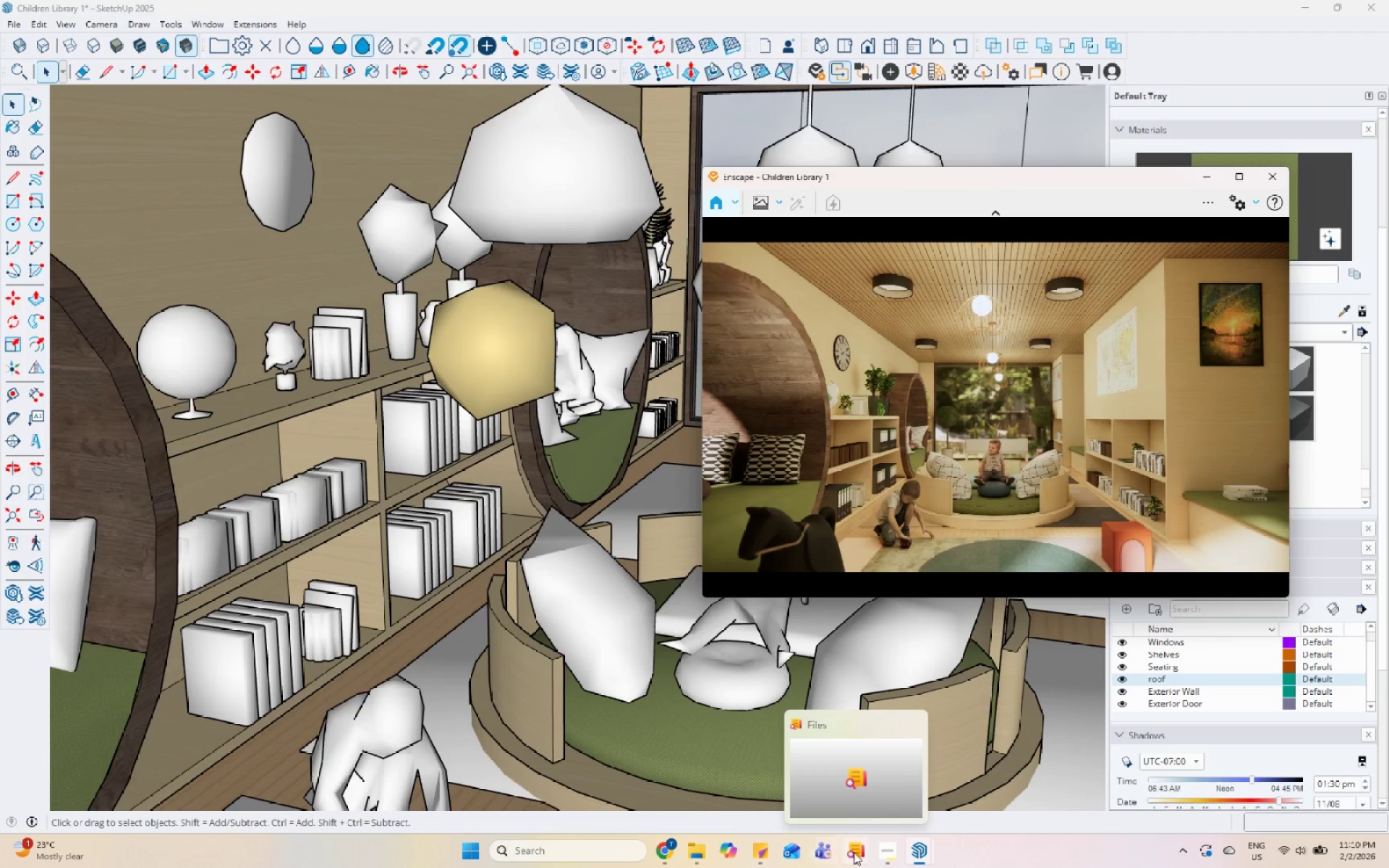 
left_click([884, 852])